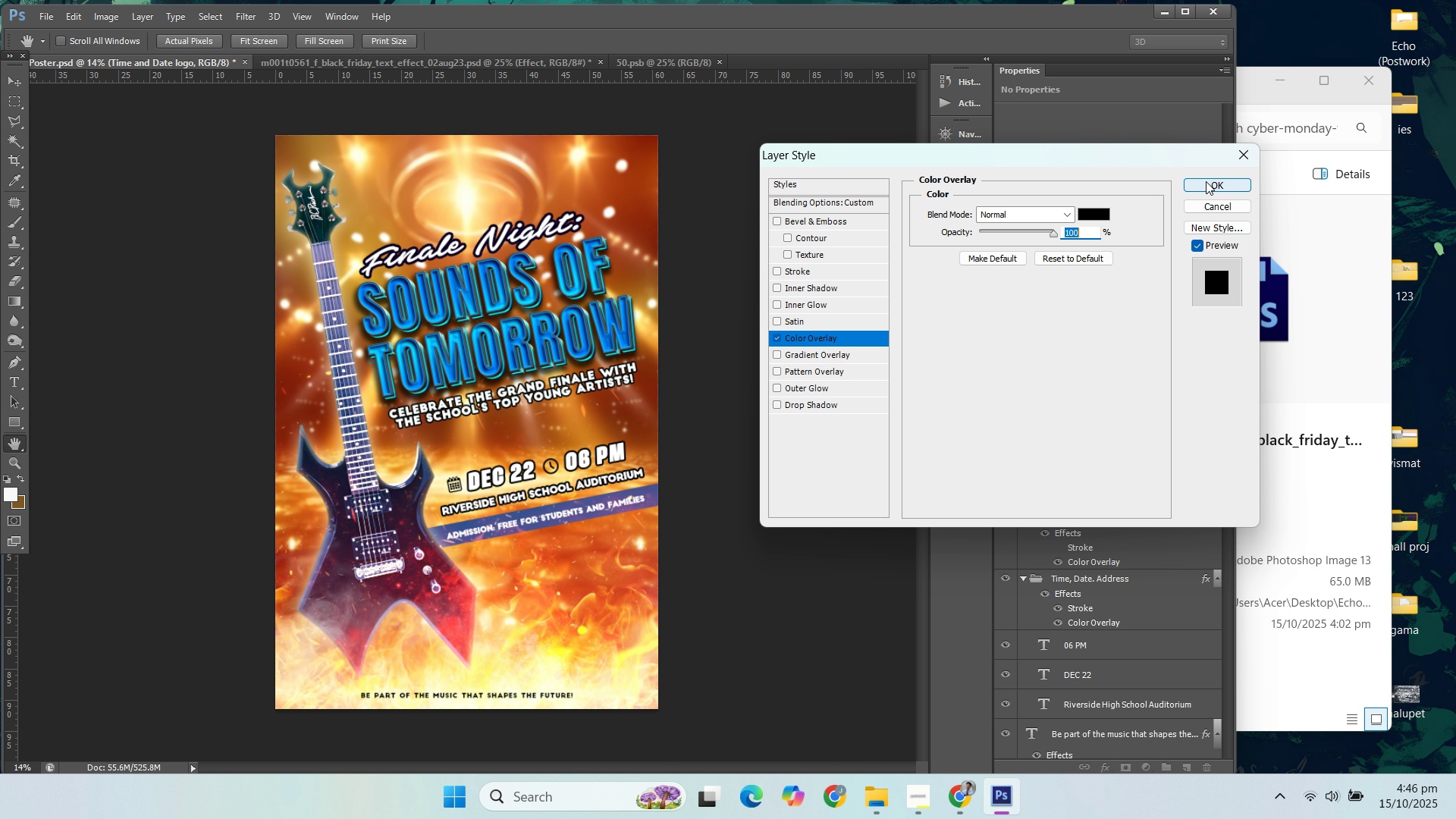 
left_click([1206, 181])
 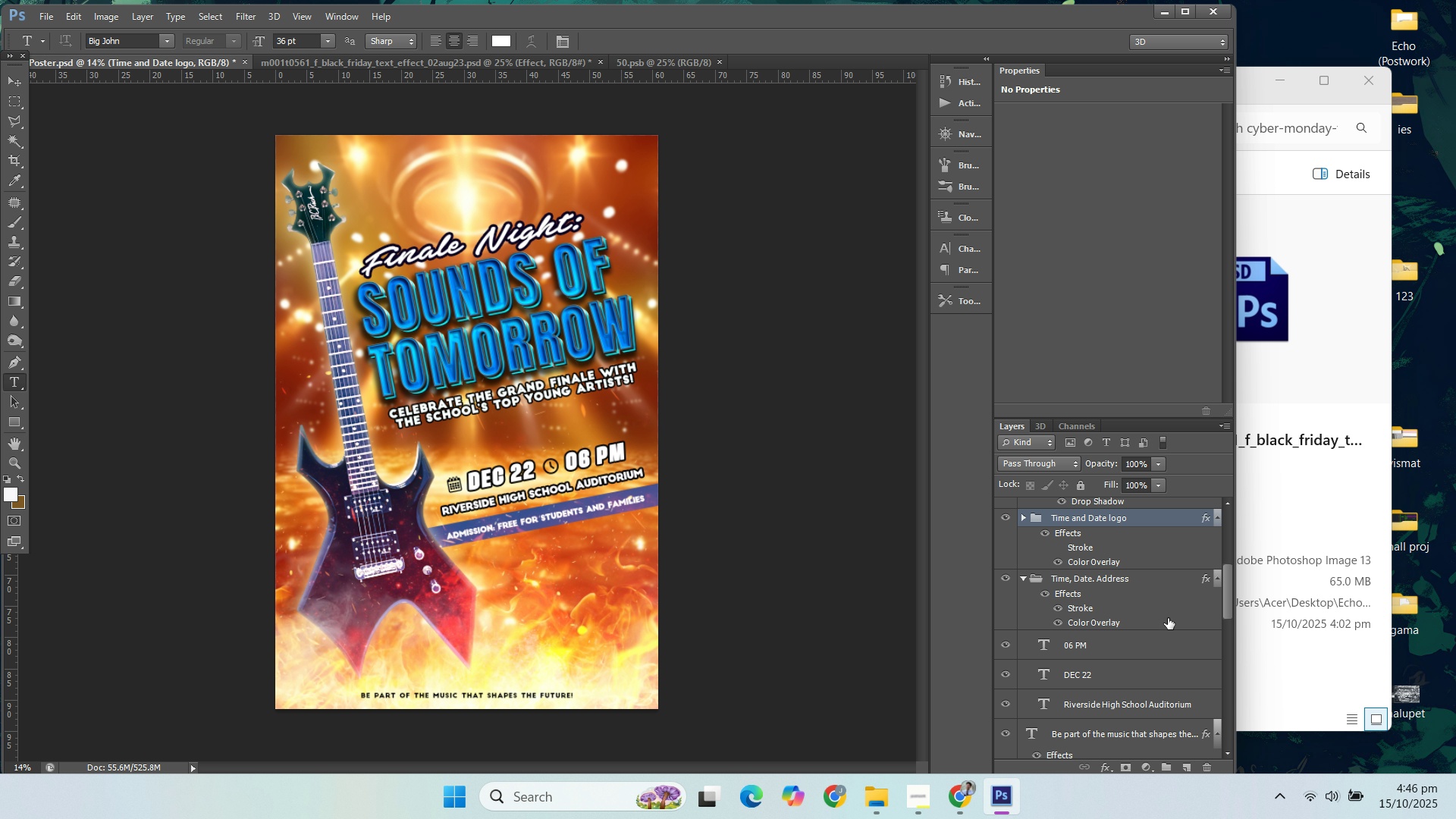 
scroll: coordinate [1050, 693], scroll_direction: down, amount: 20.0
 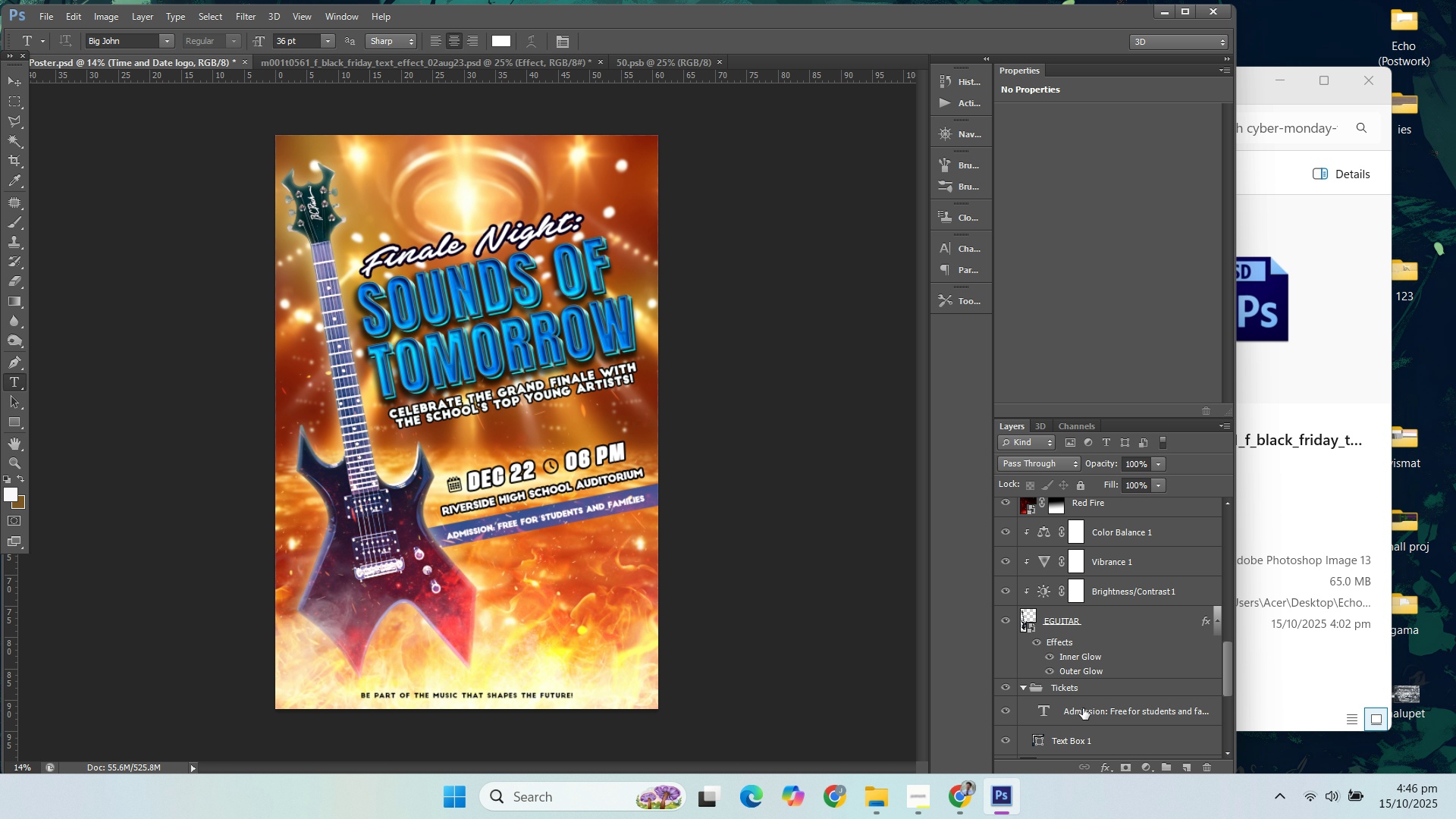 
left_click([1083, 708])
 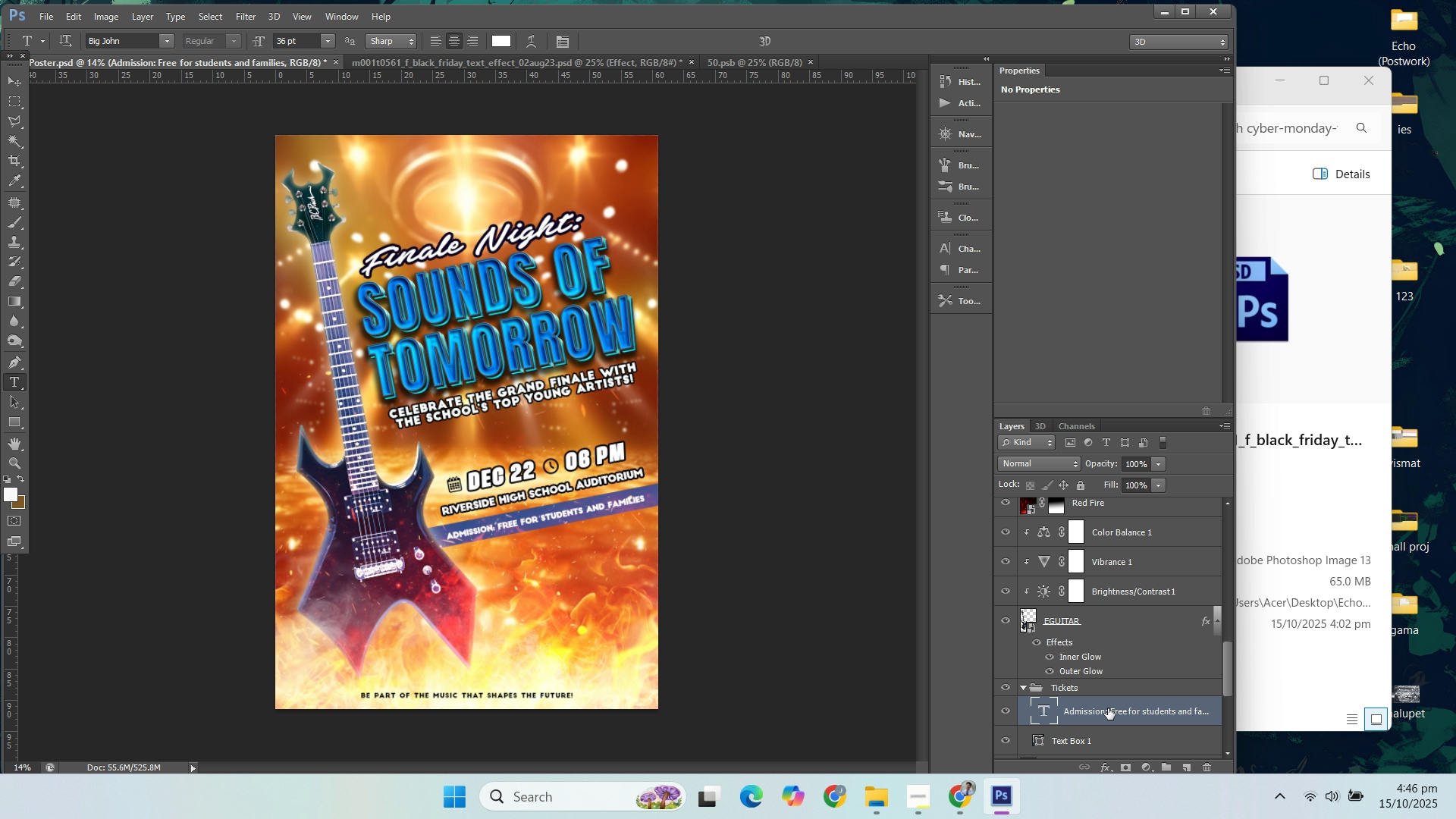 
left_click_drag(start_coordinate=[1109, 708], to_coordinate=[1171, 582])
 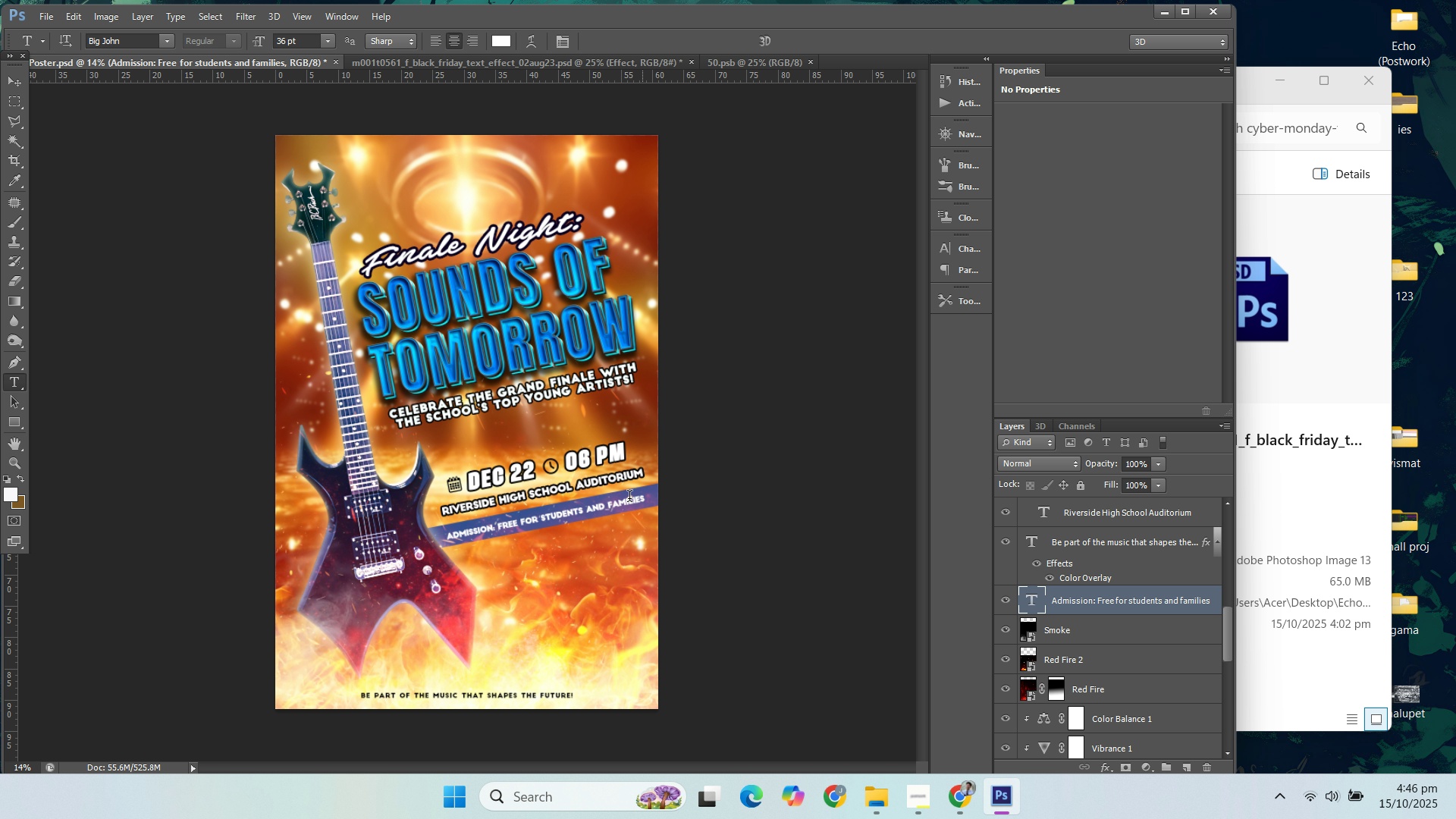 
hold_key(key=AltLeft, duration=0.99)
scroll: coordinate [595, 534], scroll_direction: up, amount: 7.0
 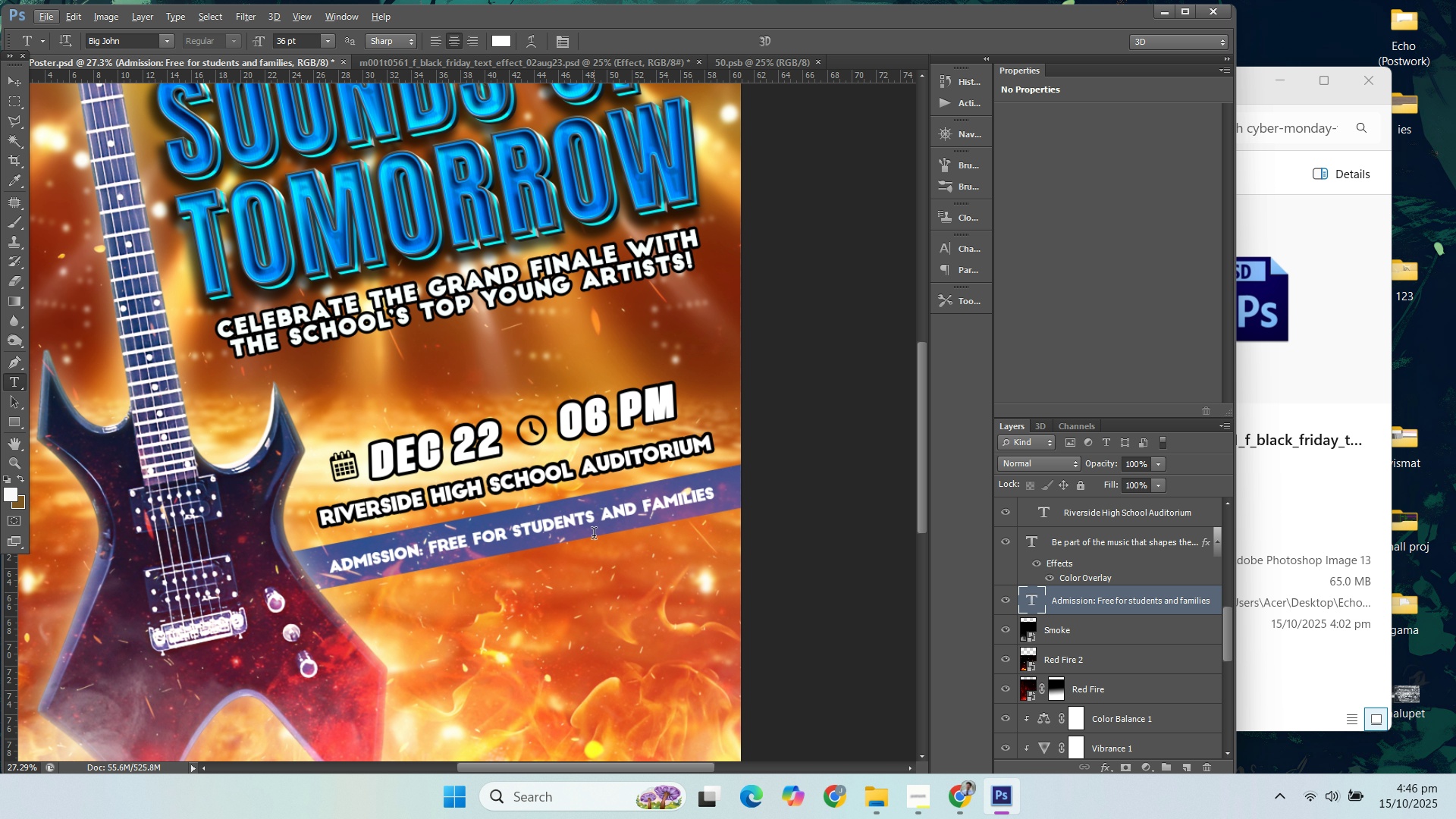 
hold_key(key=AltLeft, duration=1.08)
scroll: coordinate [608, 529], scroll_direction: down, amount: 7.0
 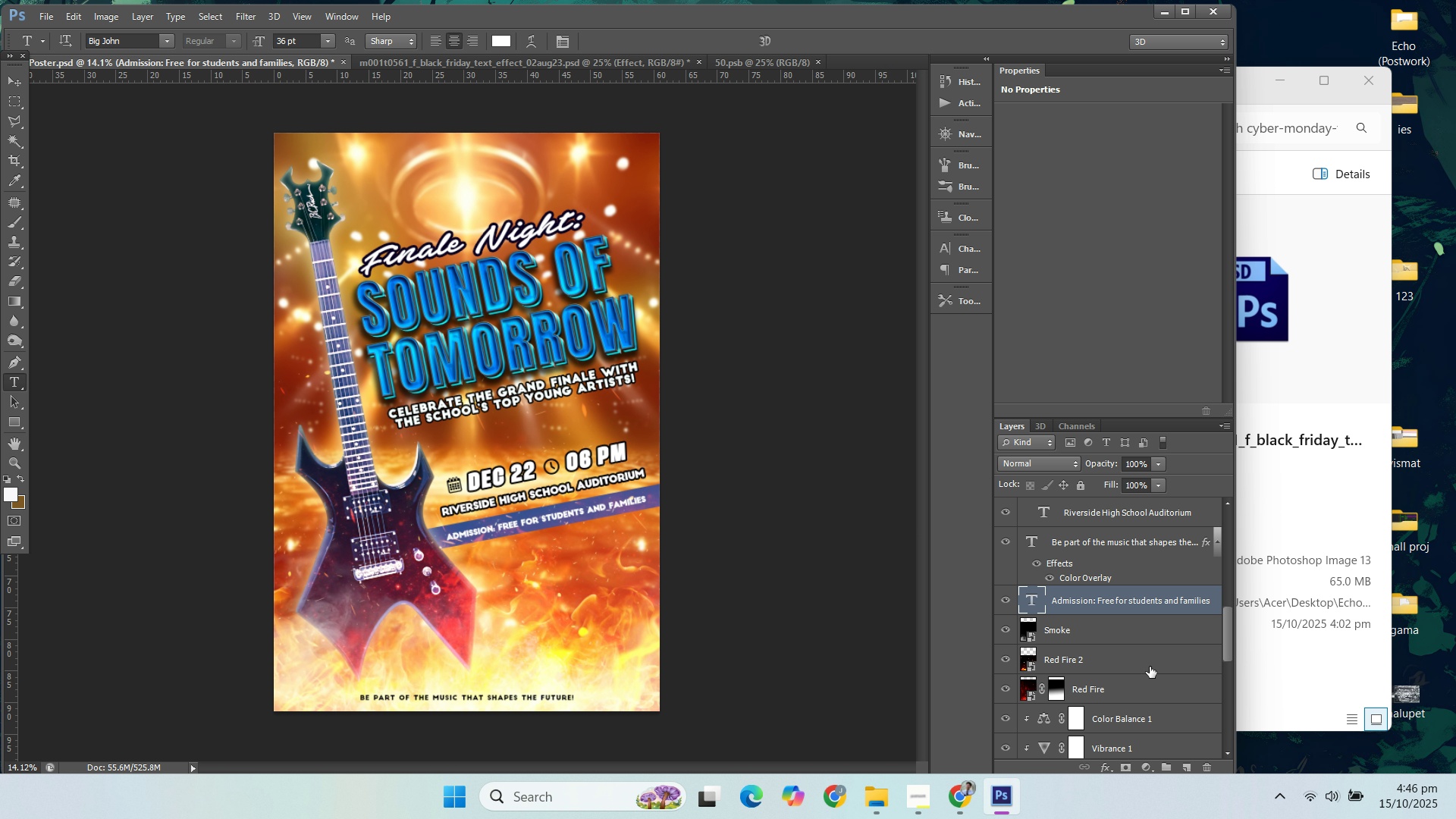 
key(Control+Z)
 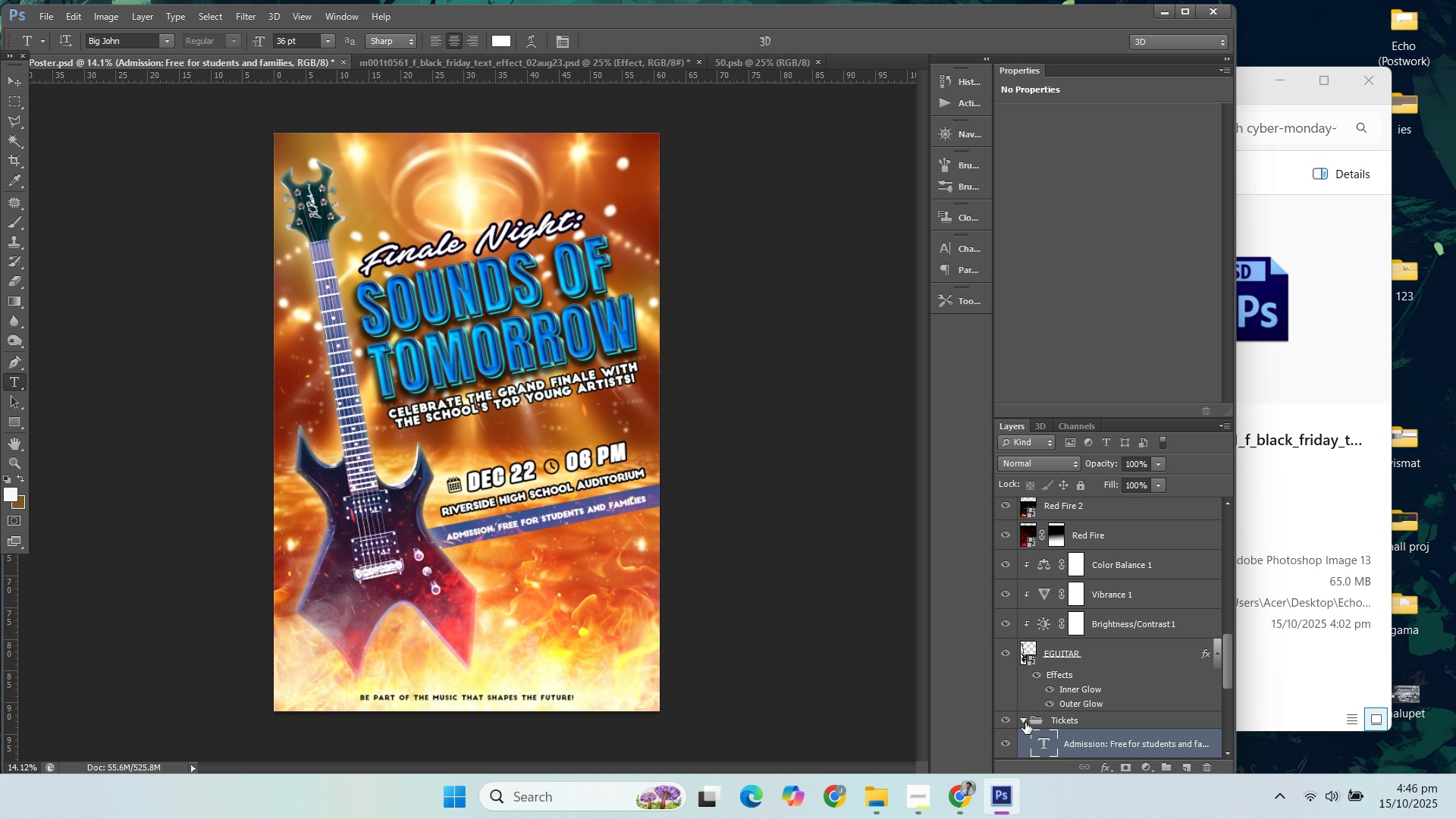 
left_click([1021, 720])
 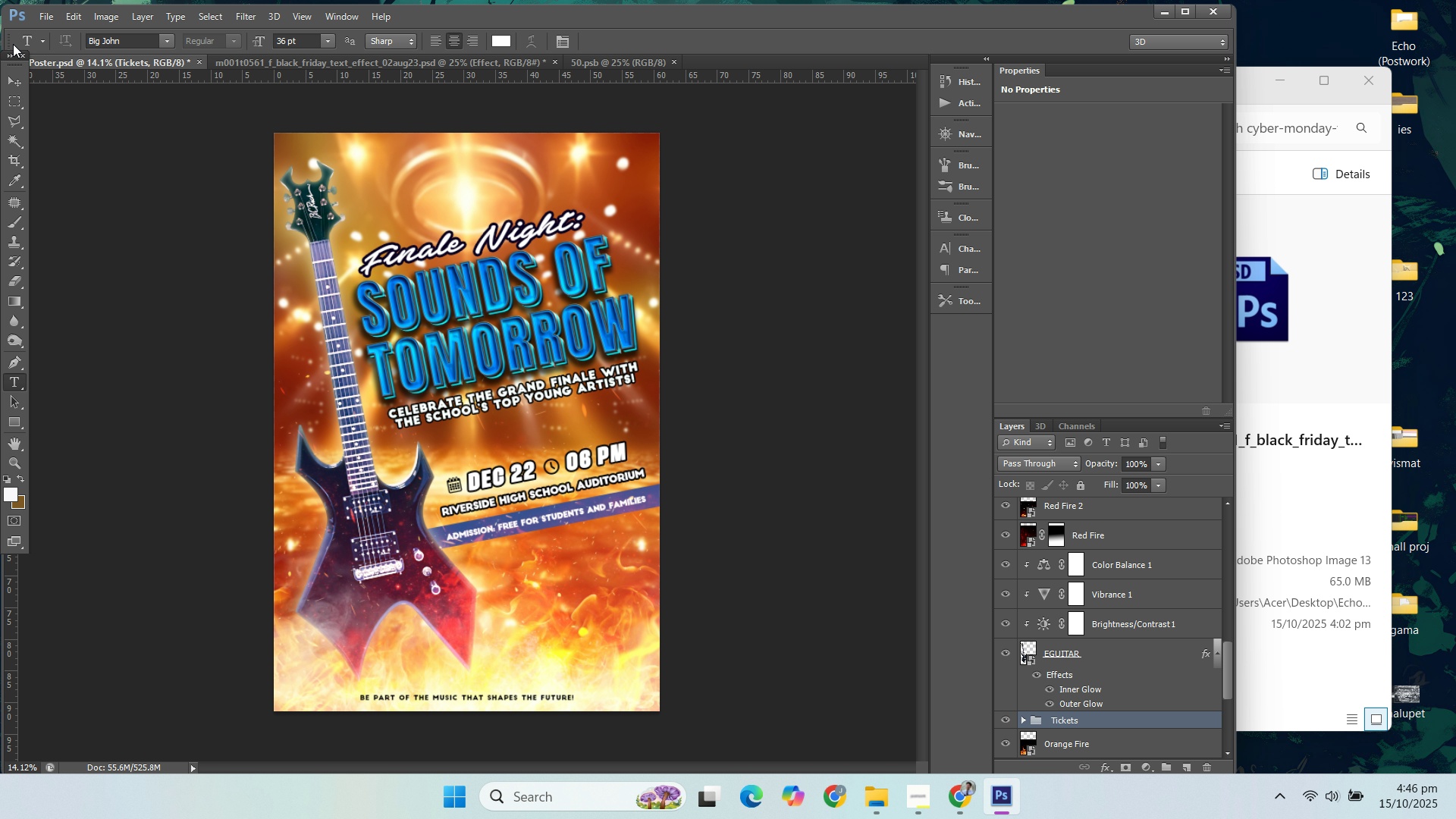 
wait(7.09)
 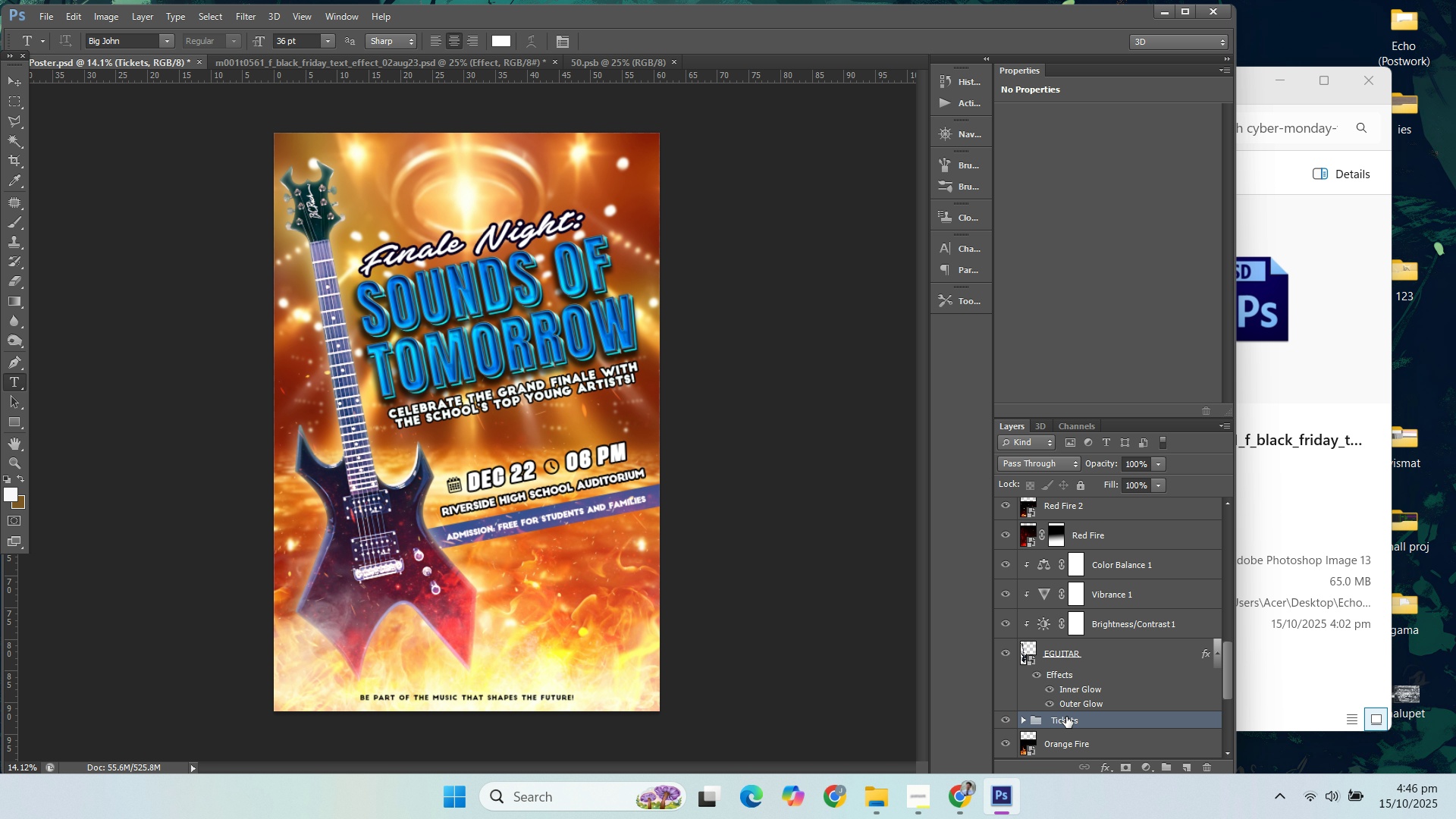 
left_click_drag(start_coordinate=[674, 506], to_coordinate=[679, 516])
 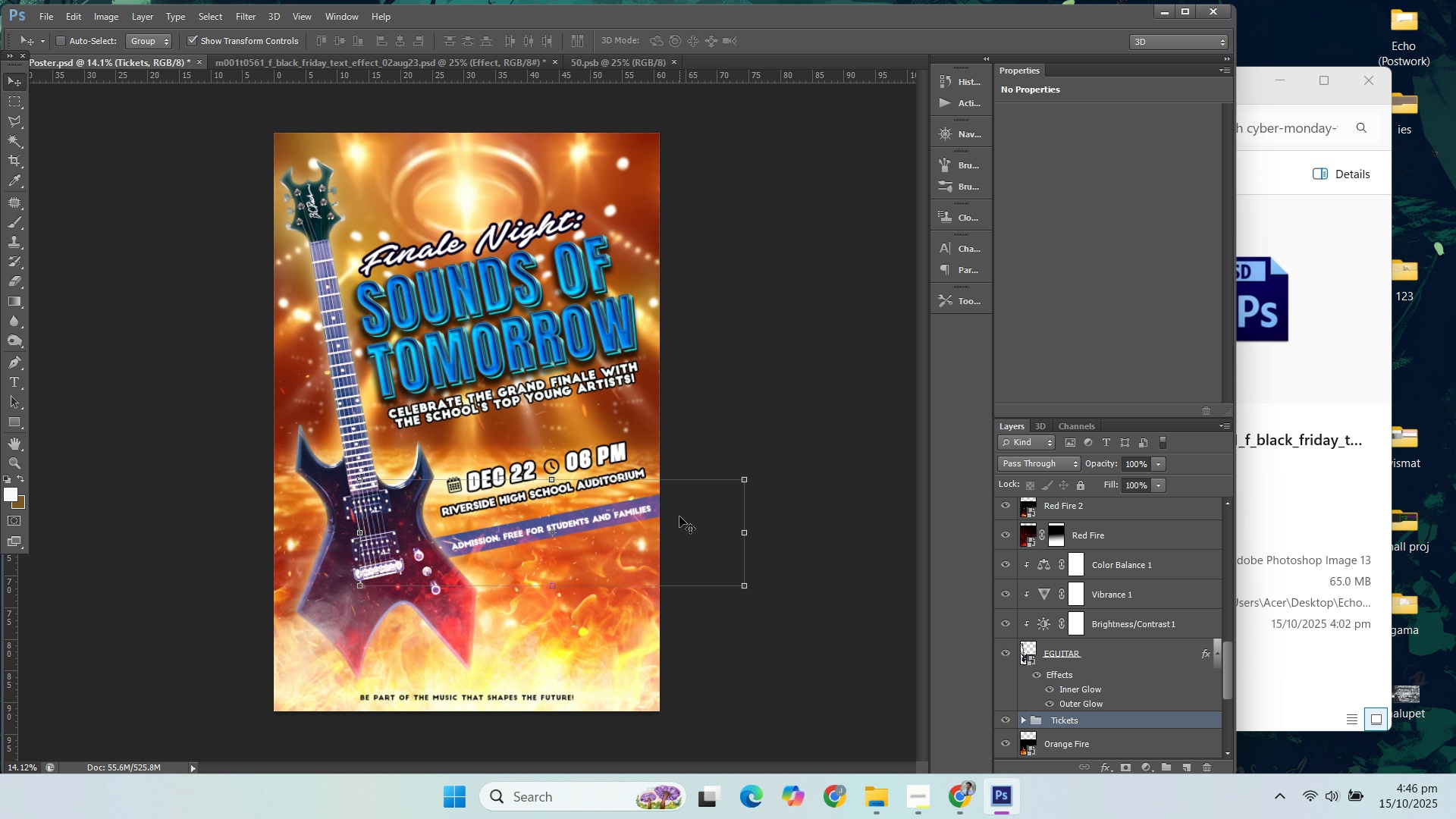 
key(ArrowLeft)
 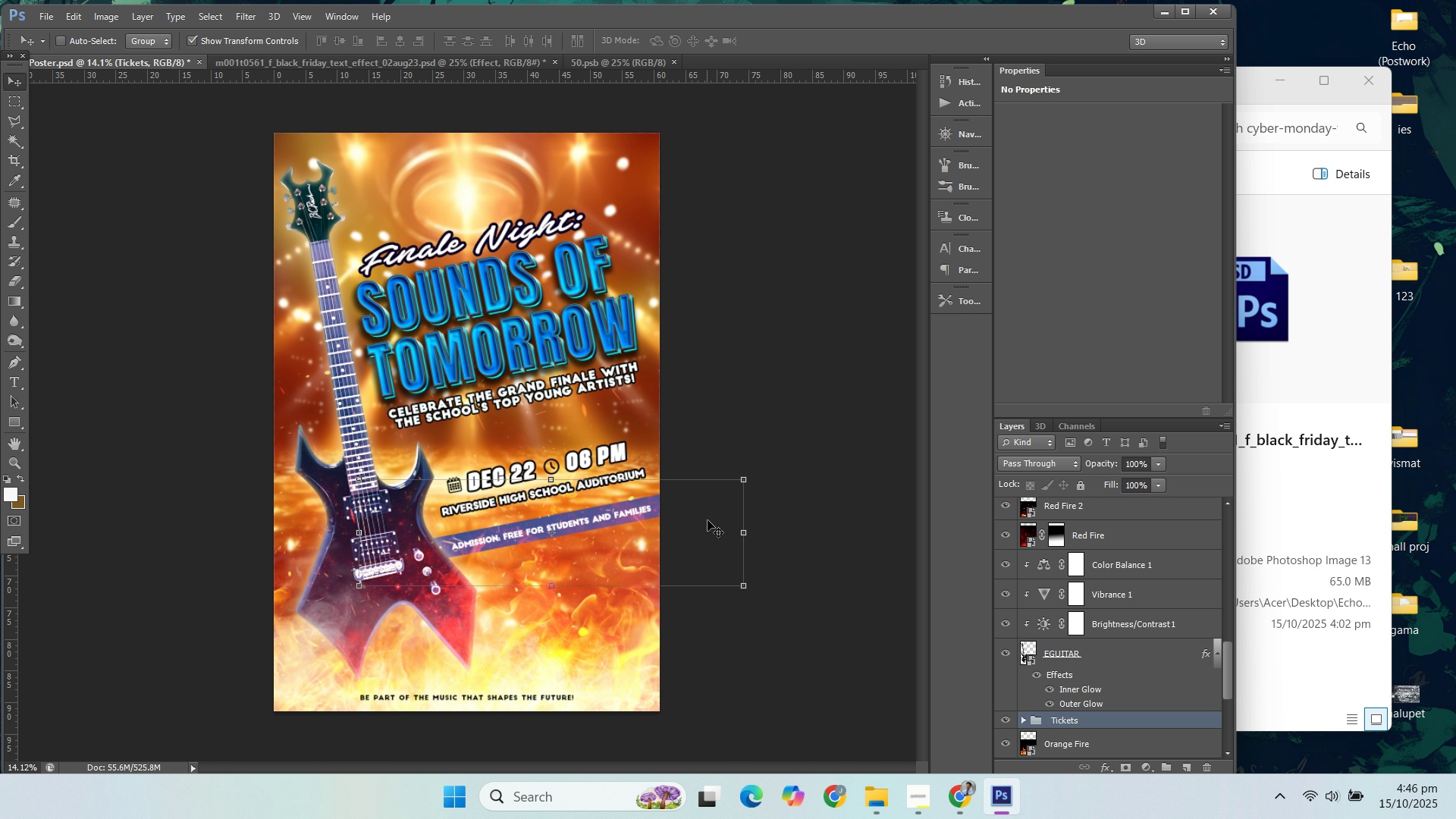 
key(ArrowLeft)
 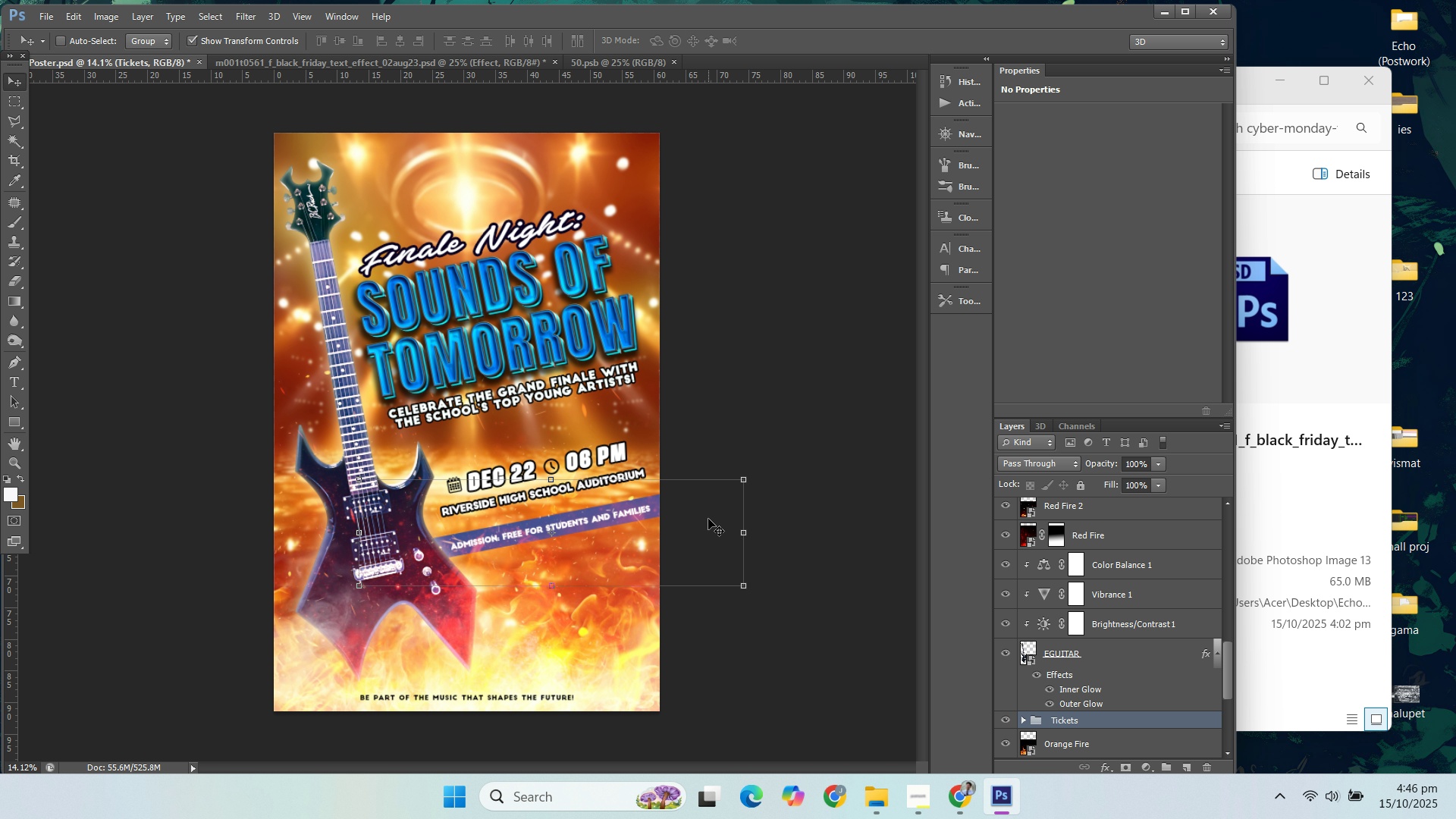 
key(ArrowUp)
 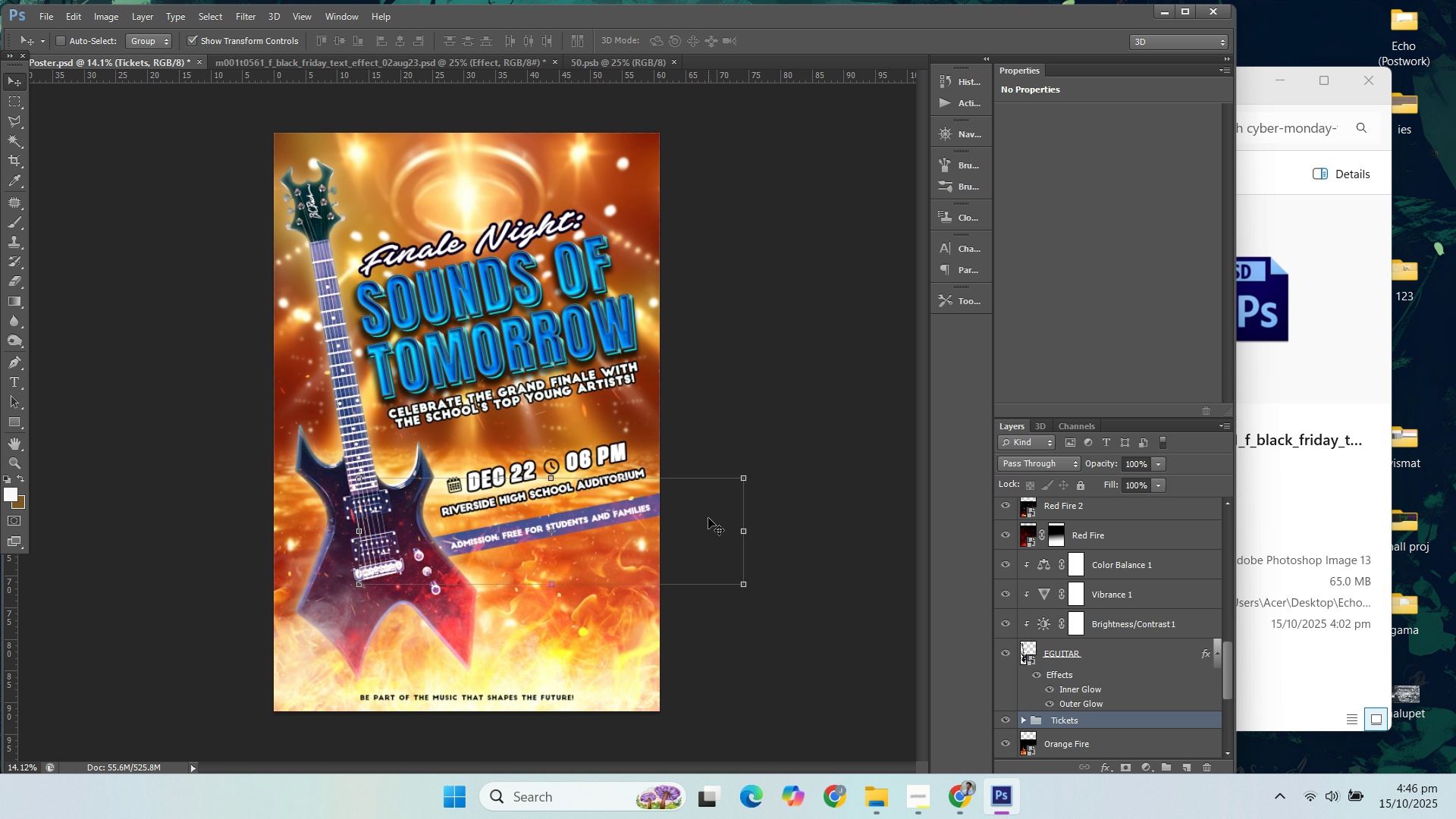 
key(ArrowUp)
 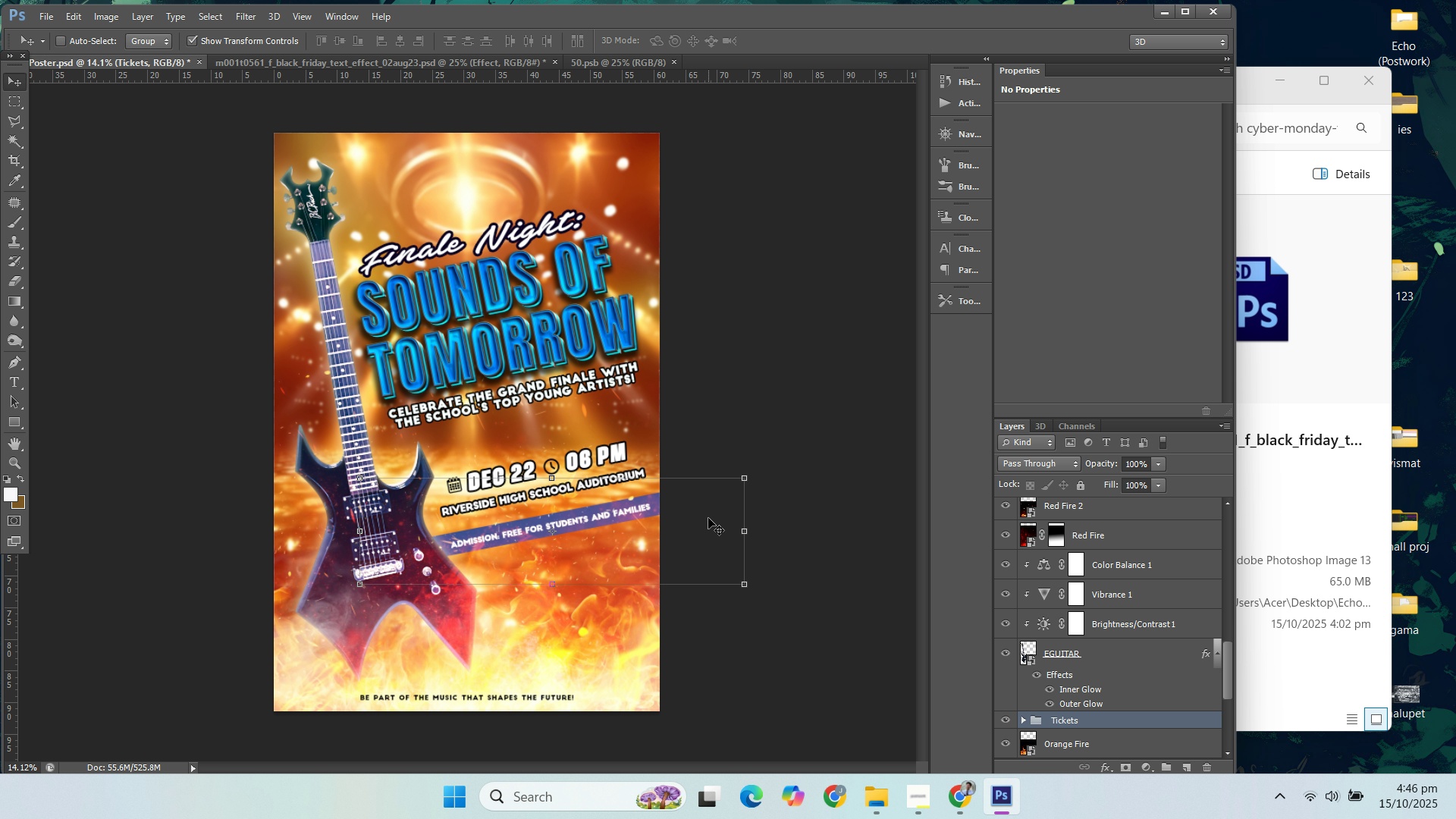 
key(ArrowRight)
 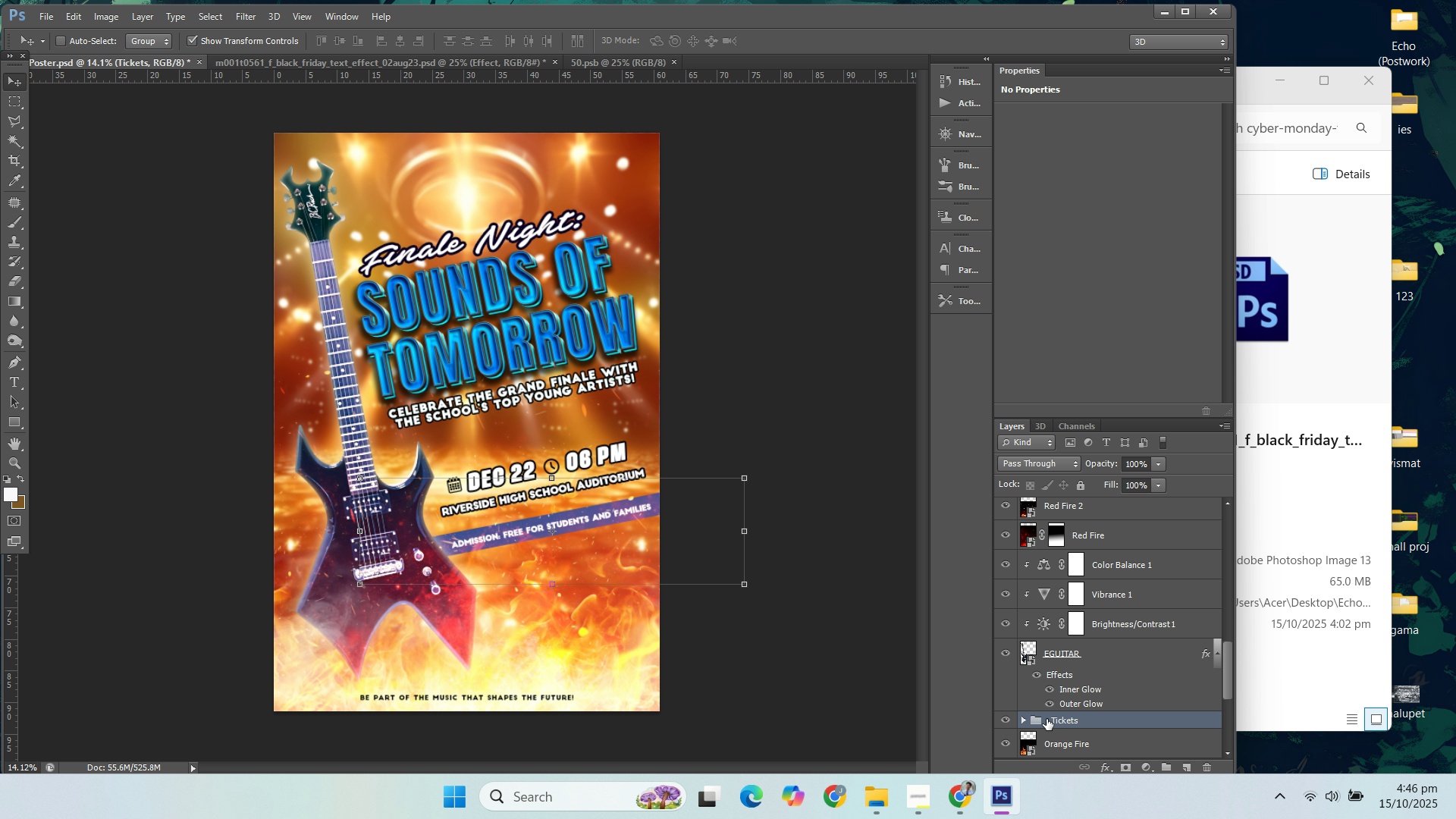 
left_click_drag(start_coordinate=[1072, 723], to_coordinate=[1109, 587])
 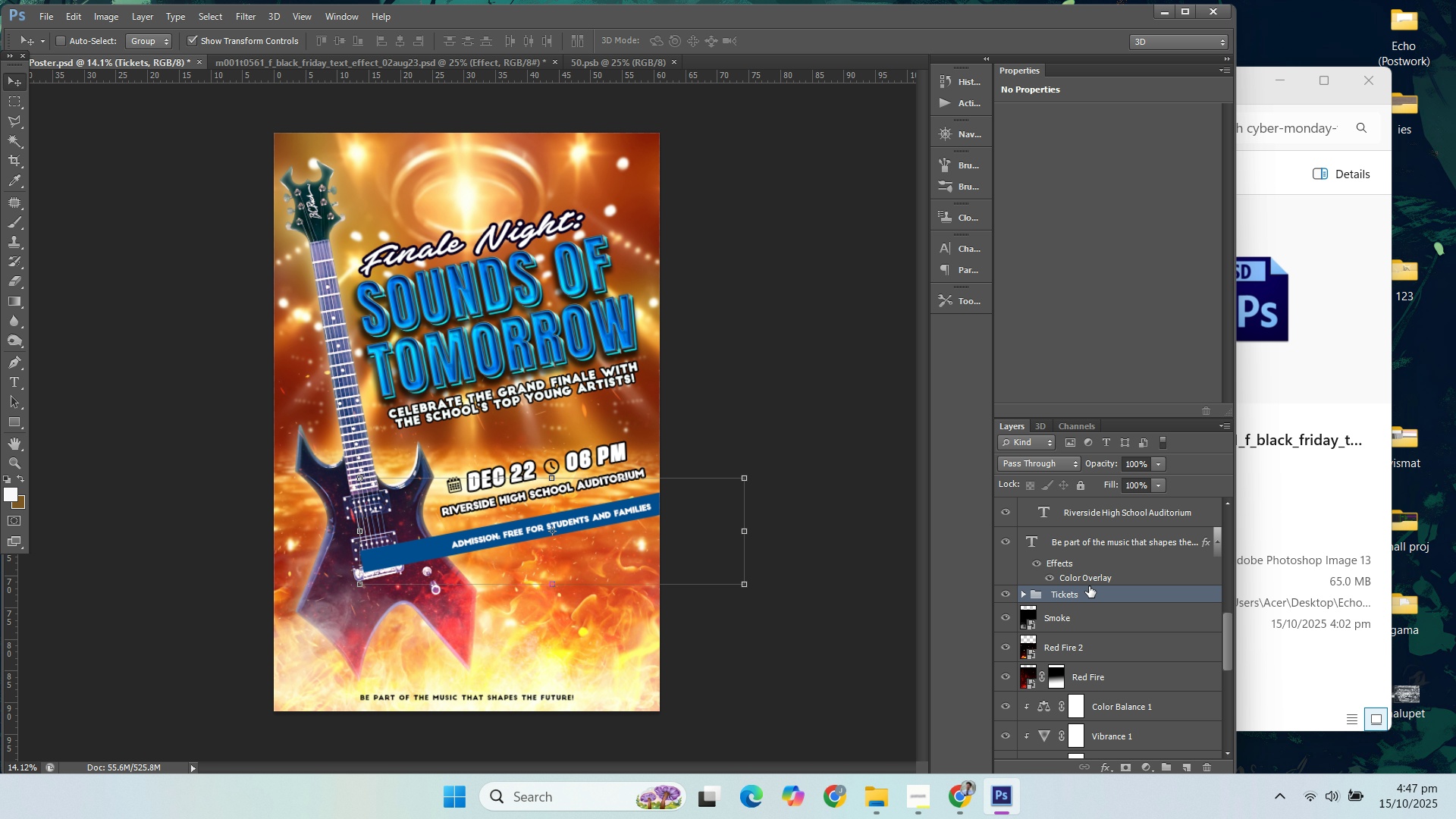 
scroll: coordinate [1068, 674], scroll_direction: down, amount: 6.0
 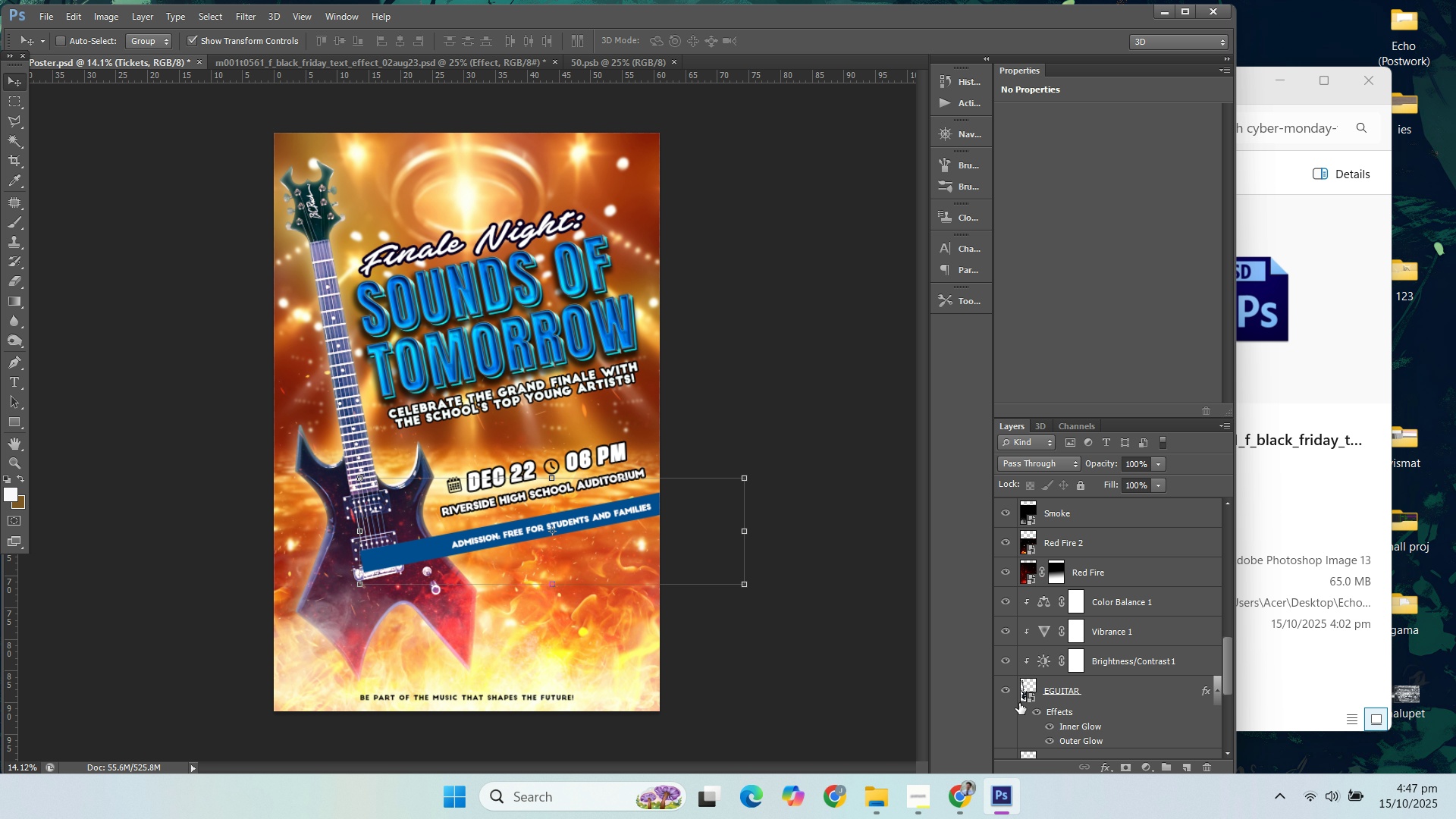 
hold_key(key=ControlLeft, duration=0.52)
 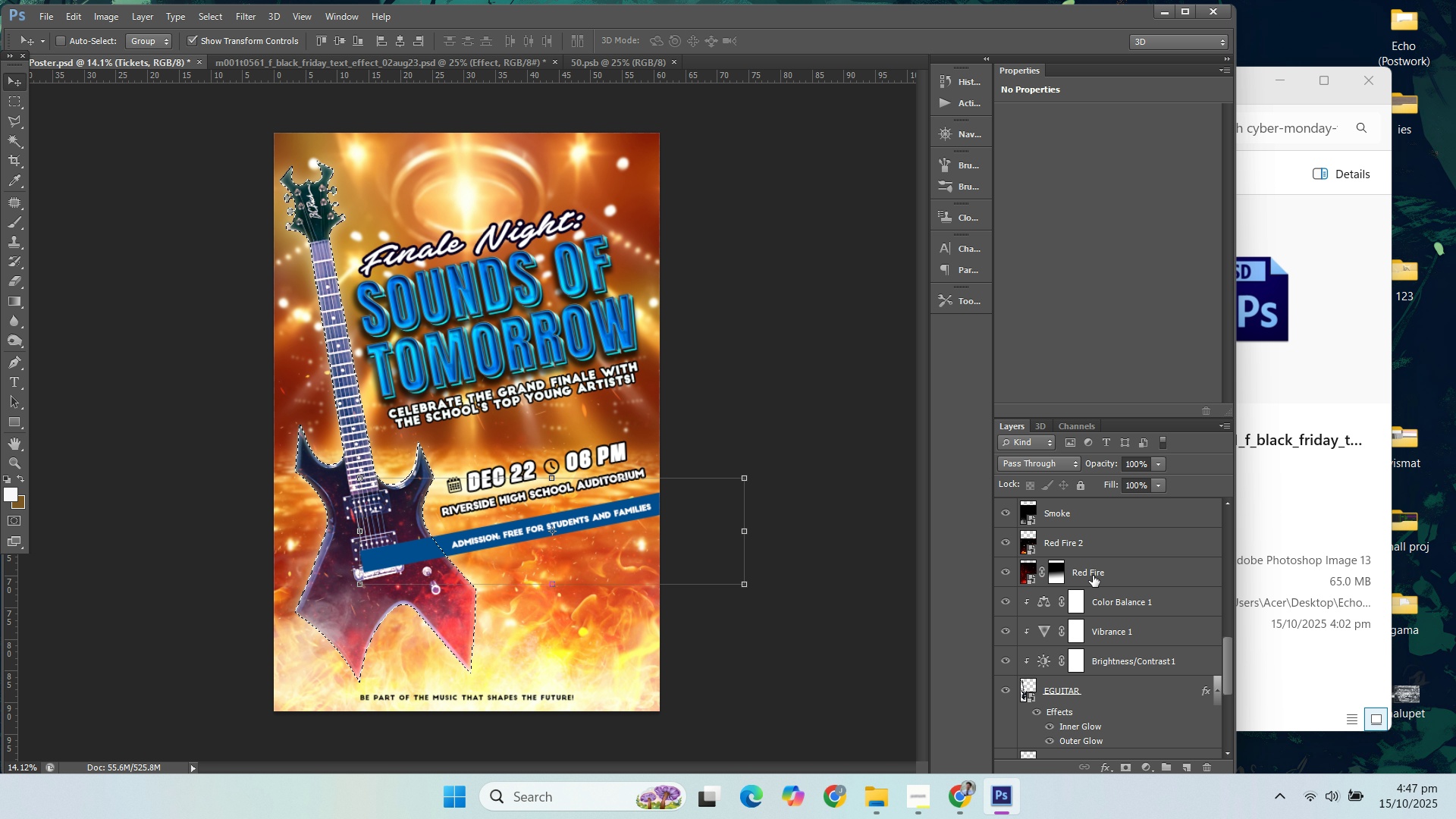 
scroll: coordinate [1096, 587], scroll_direction: up, amount: 5.0
 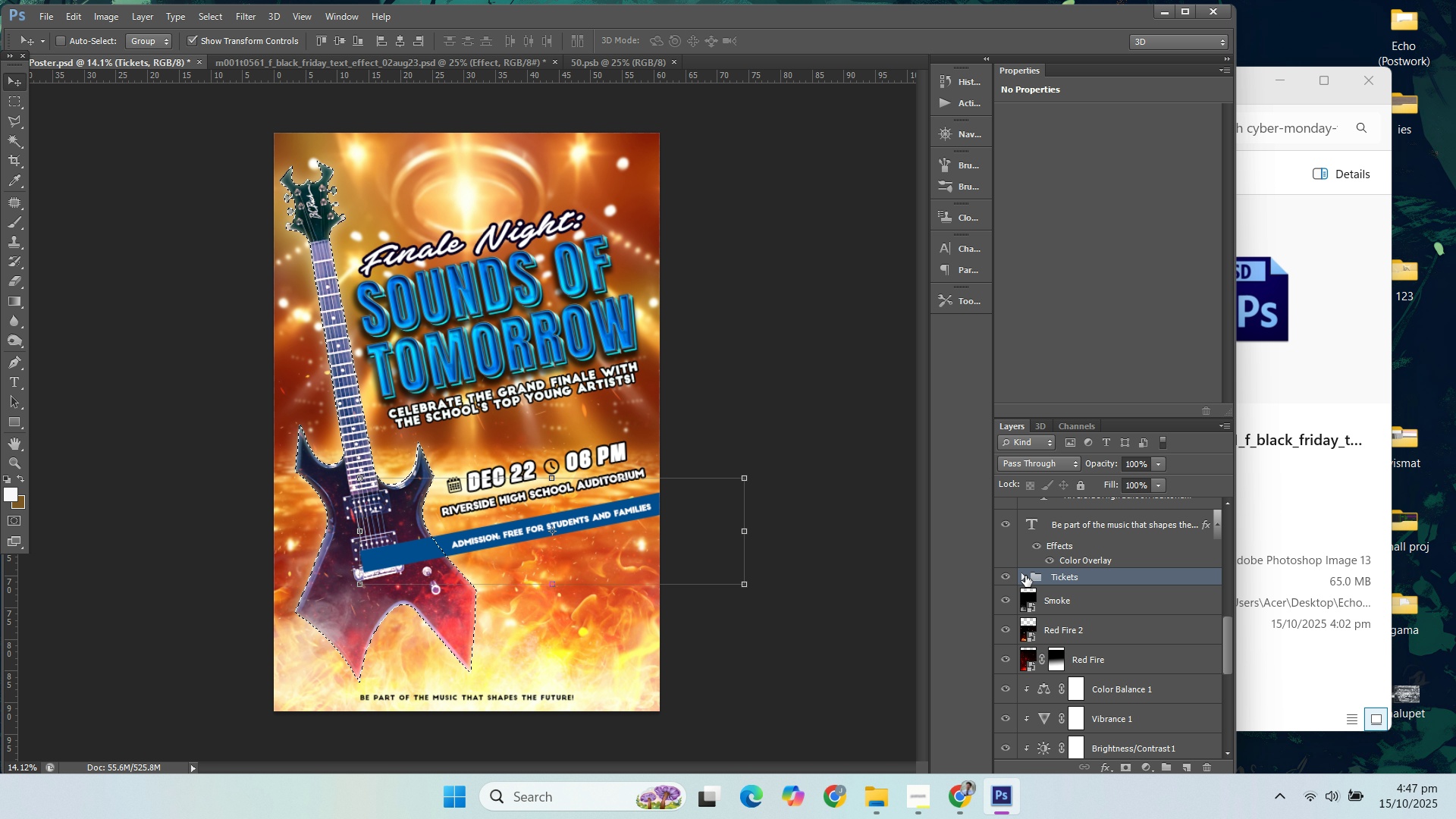 
left_click([1025, 576])
 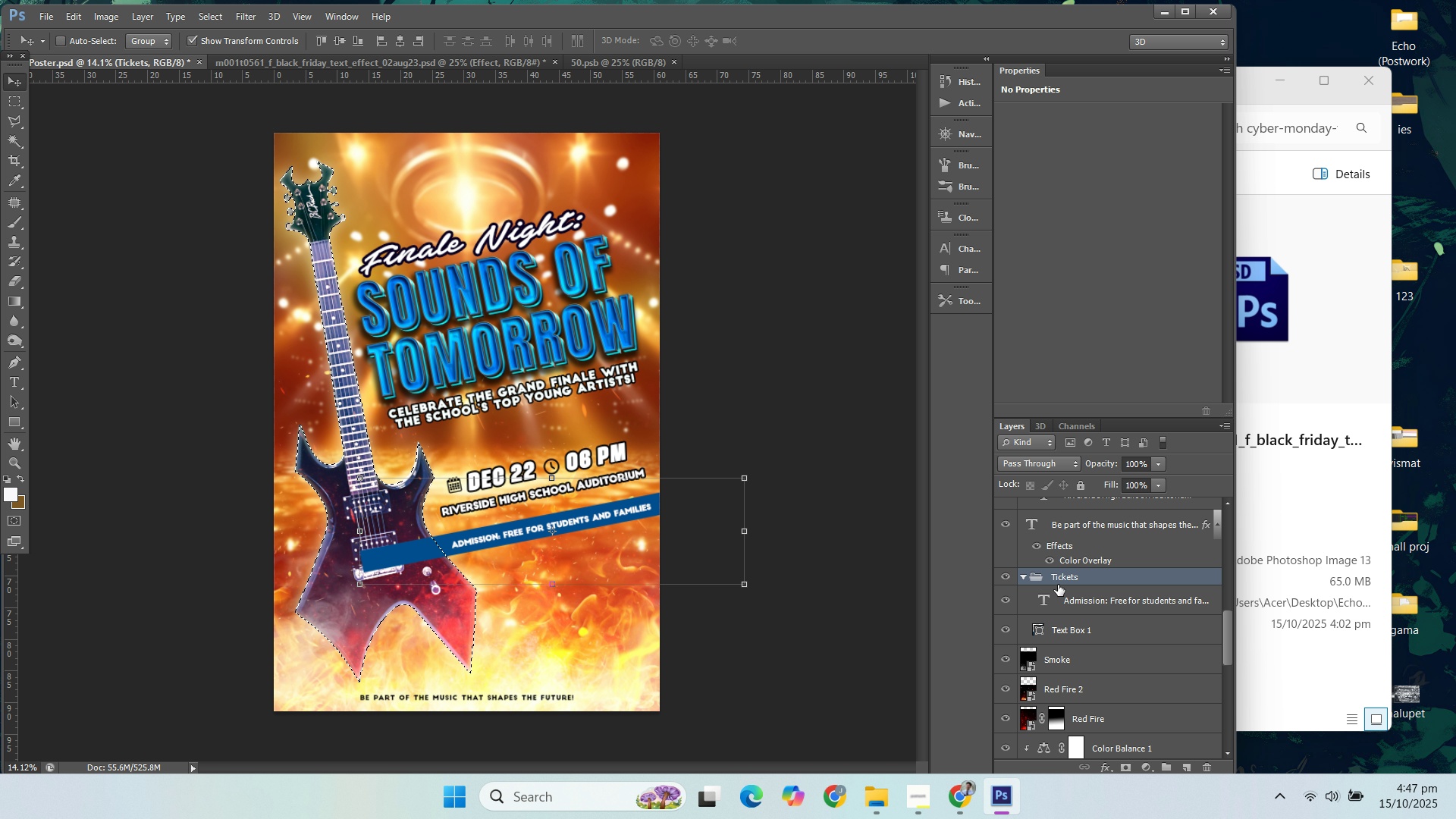 
key(Control+Shift+I)
 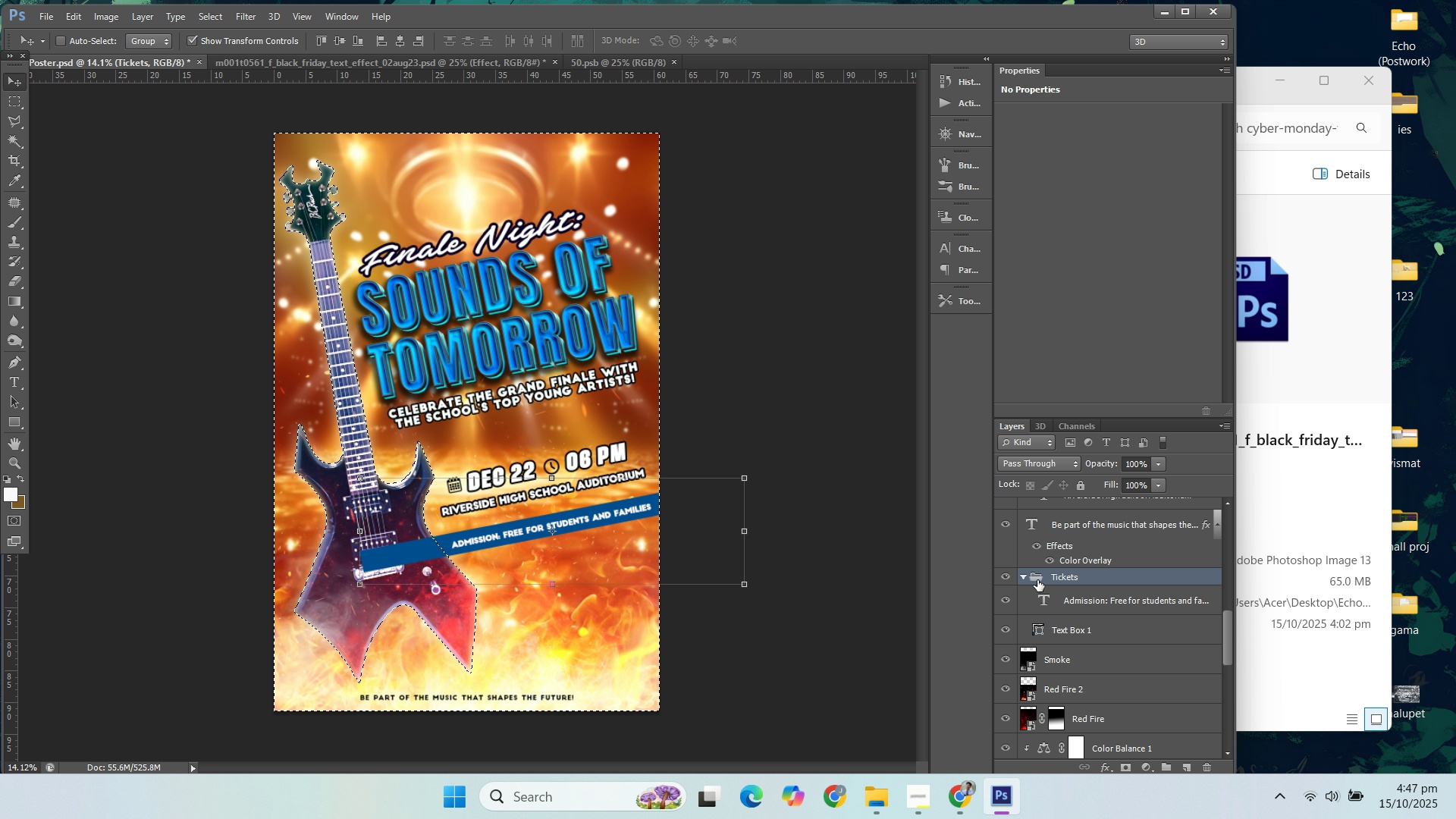 
left_click([1027, 580])
 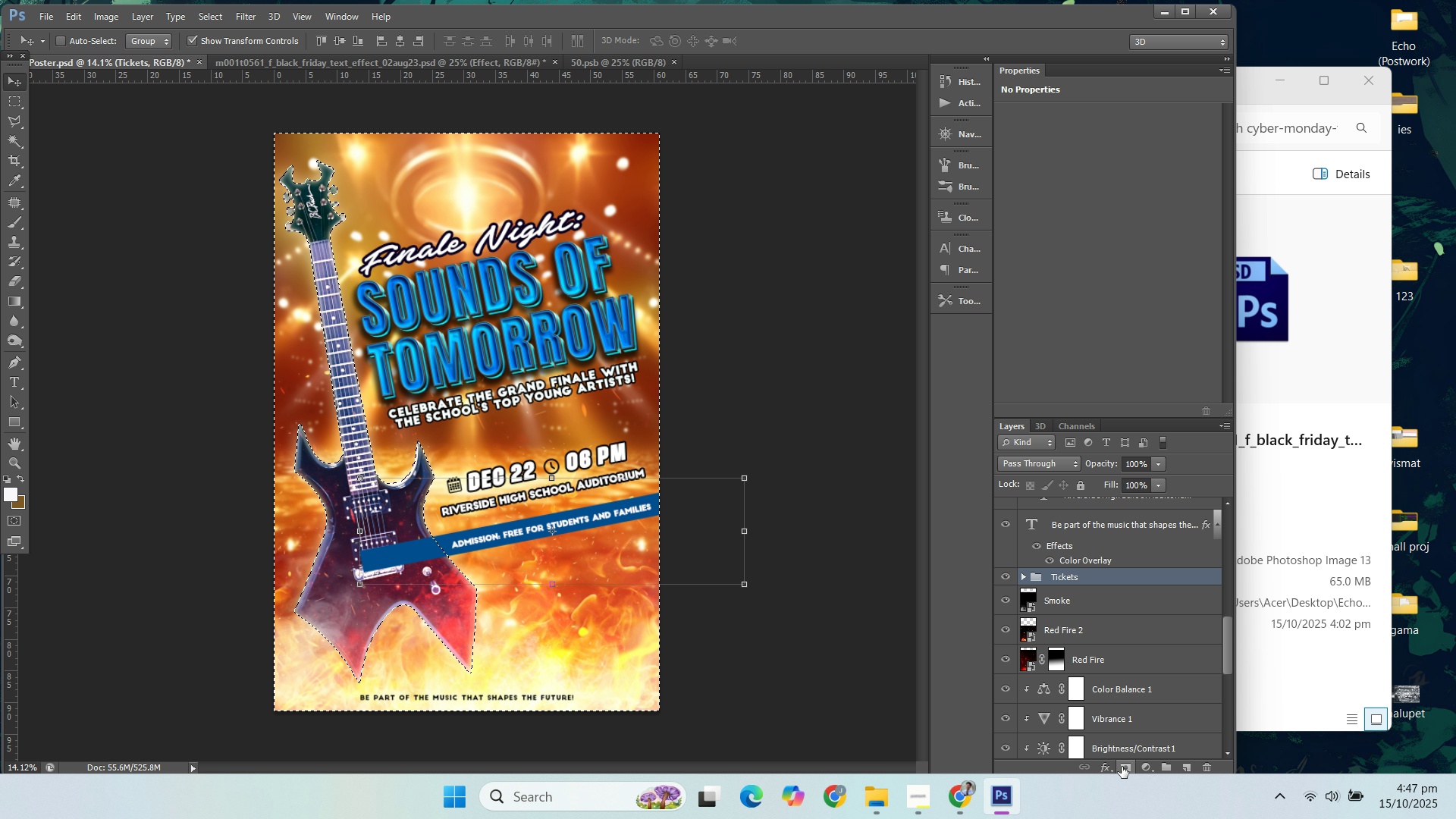 
left_click([1128, 765])
 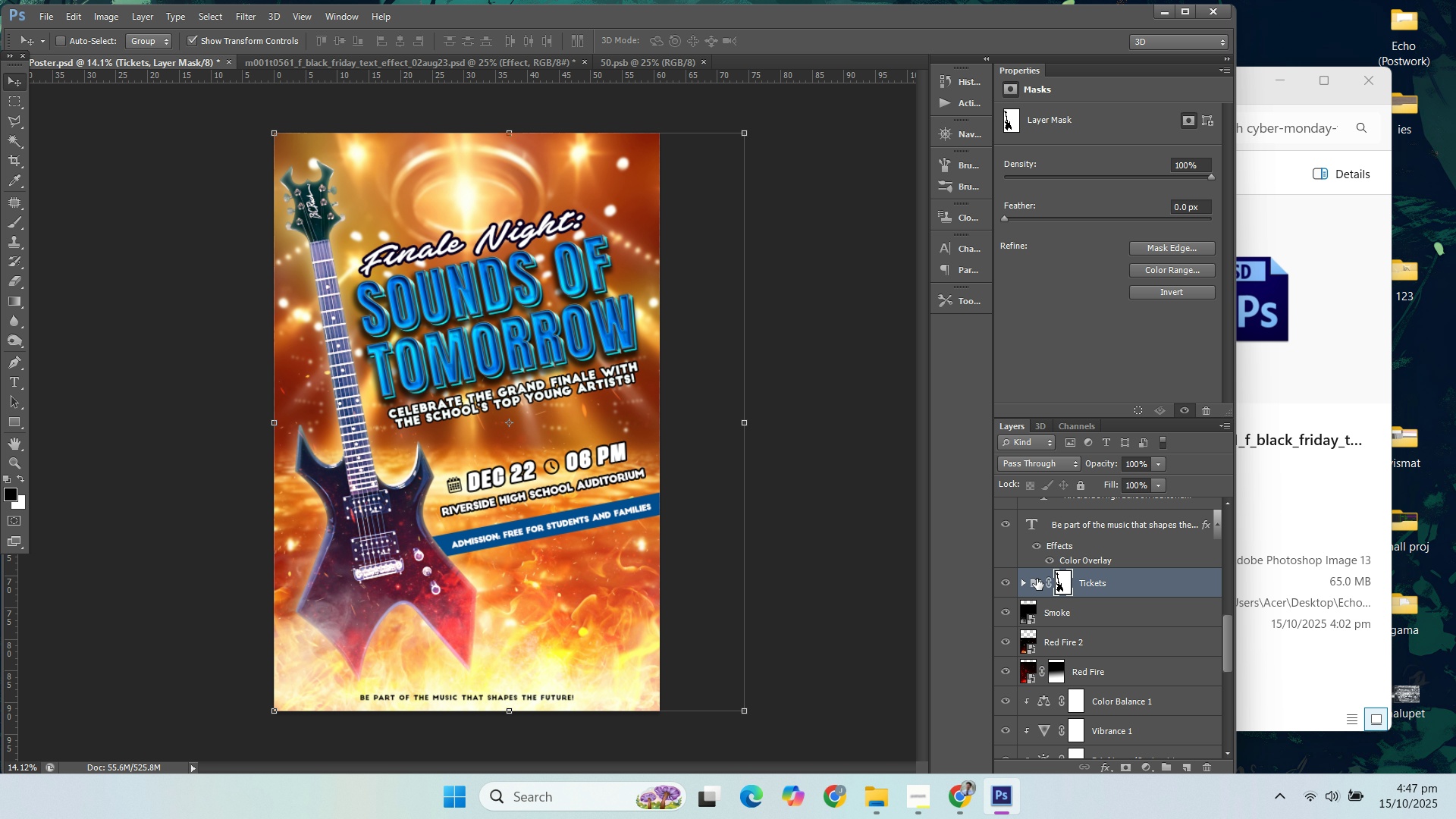 
mouse_move([1056, 581])
 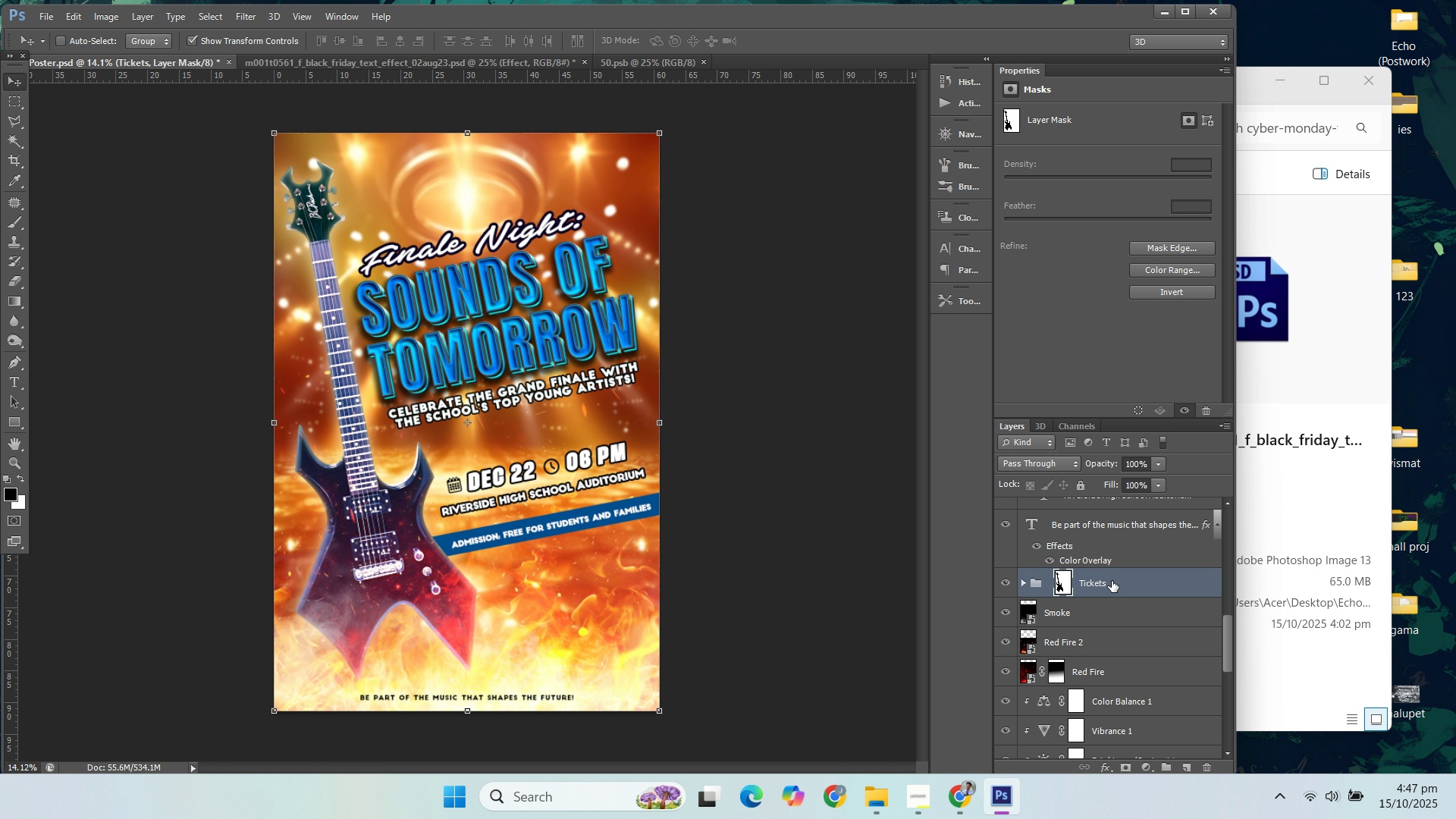 
double_click([1112, 581])
 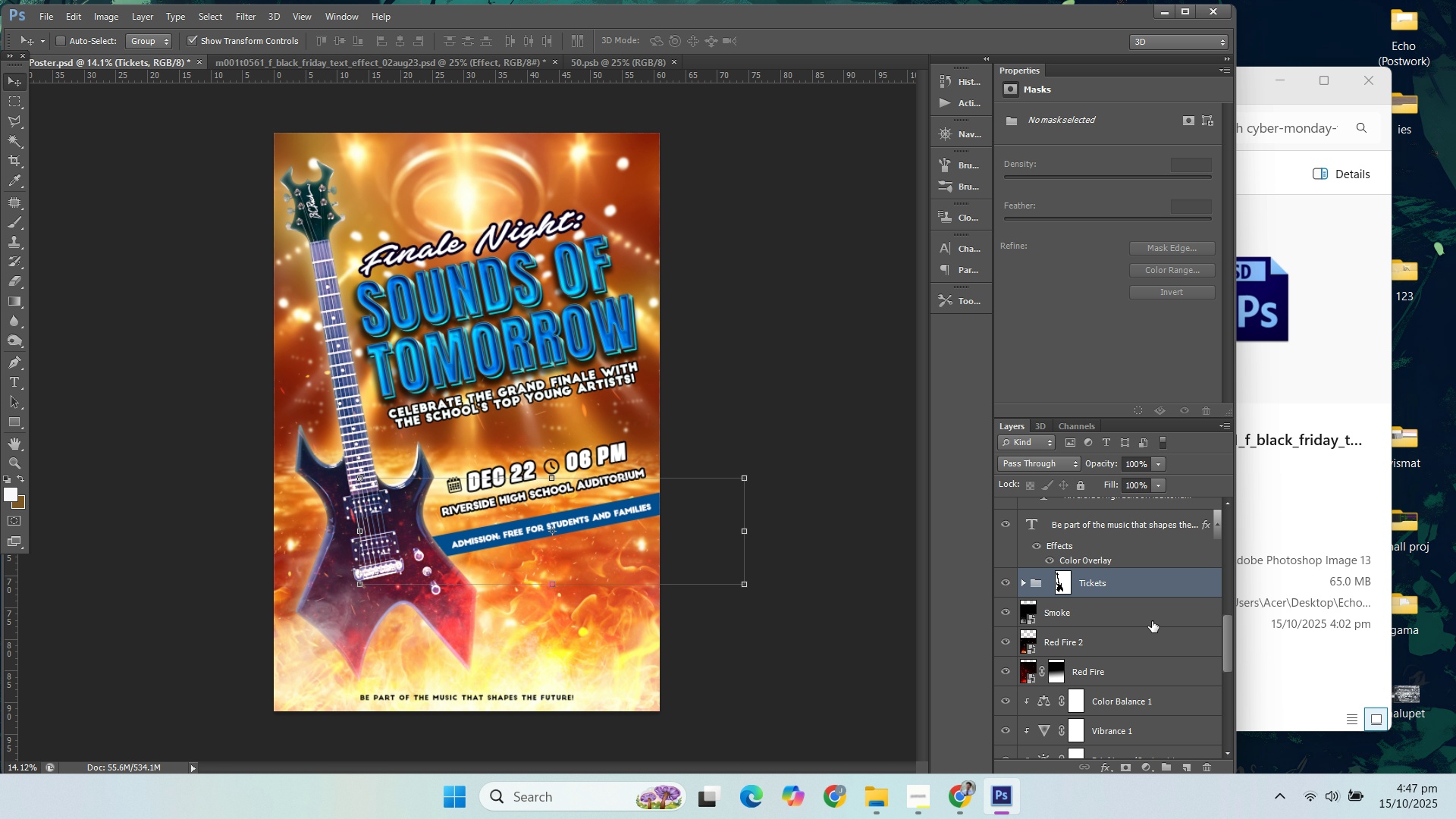 
left_click([1151, 623])
 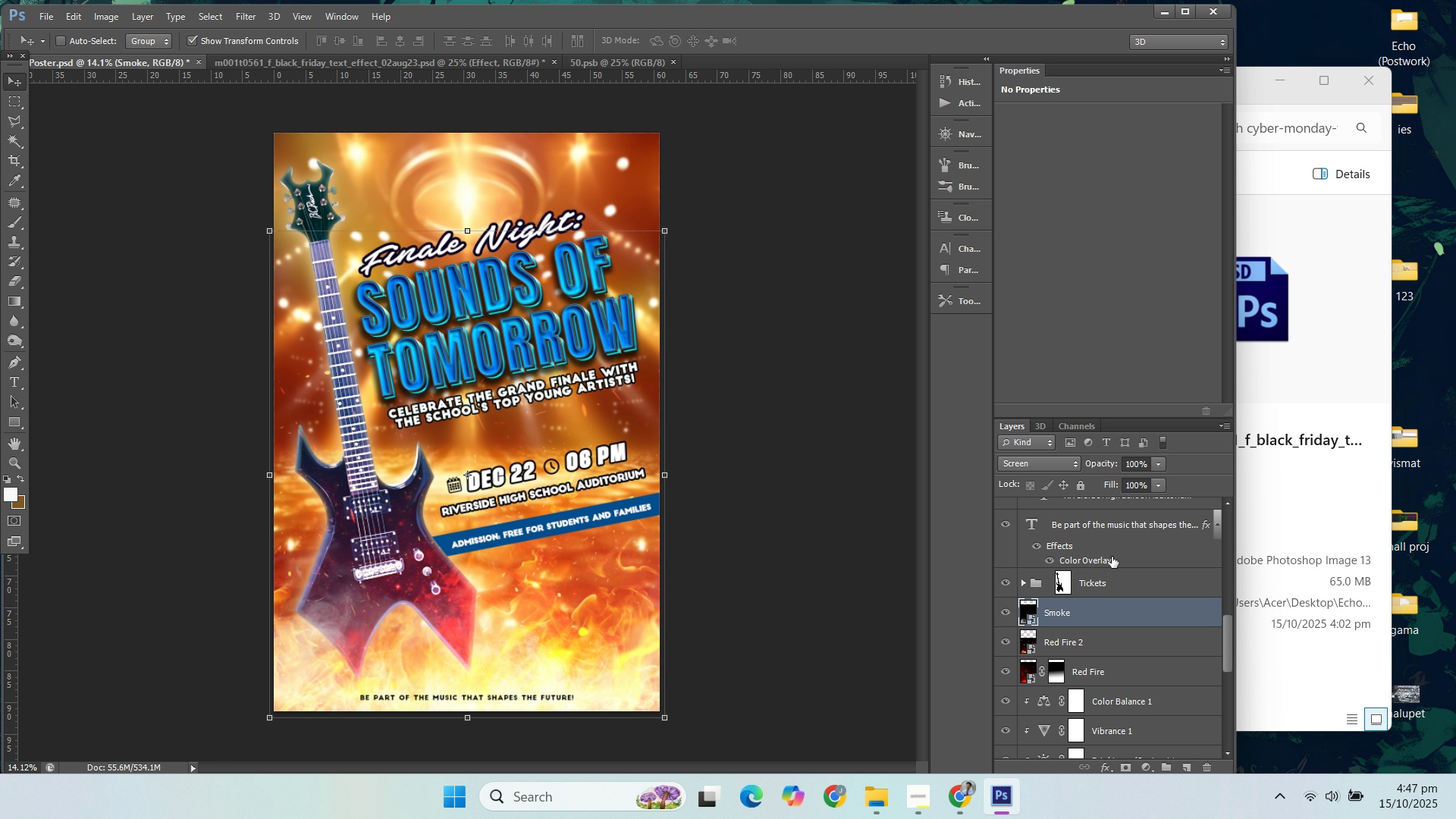 
left_click([1116, 539])
 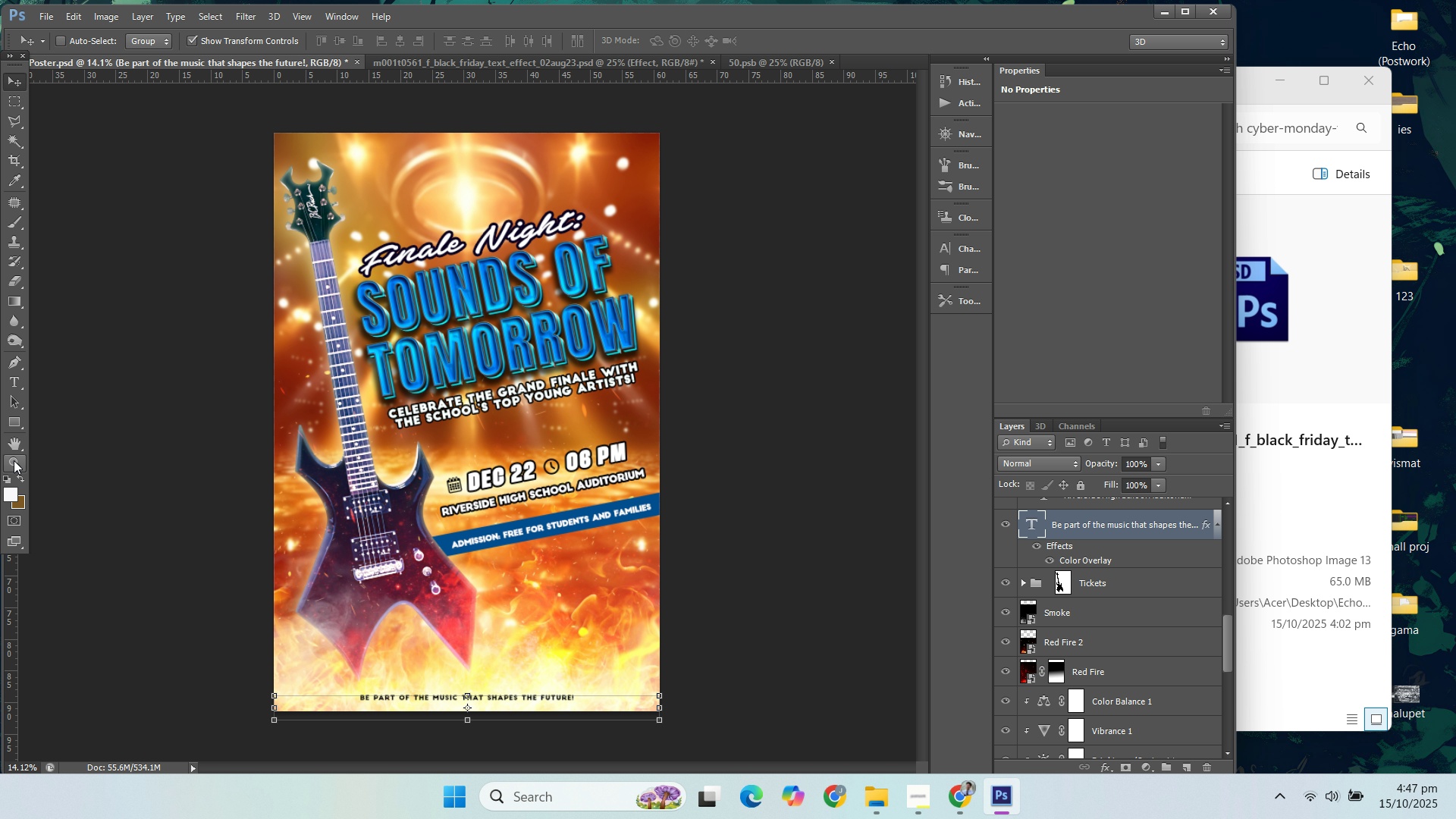 
key(Control+S)
 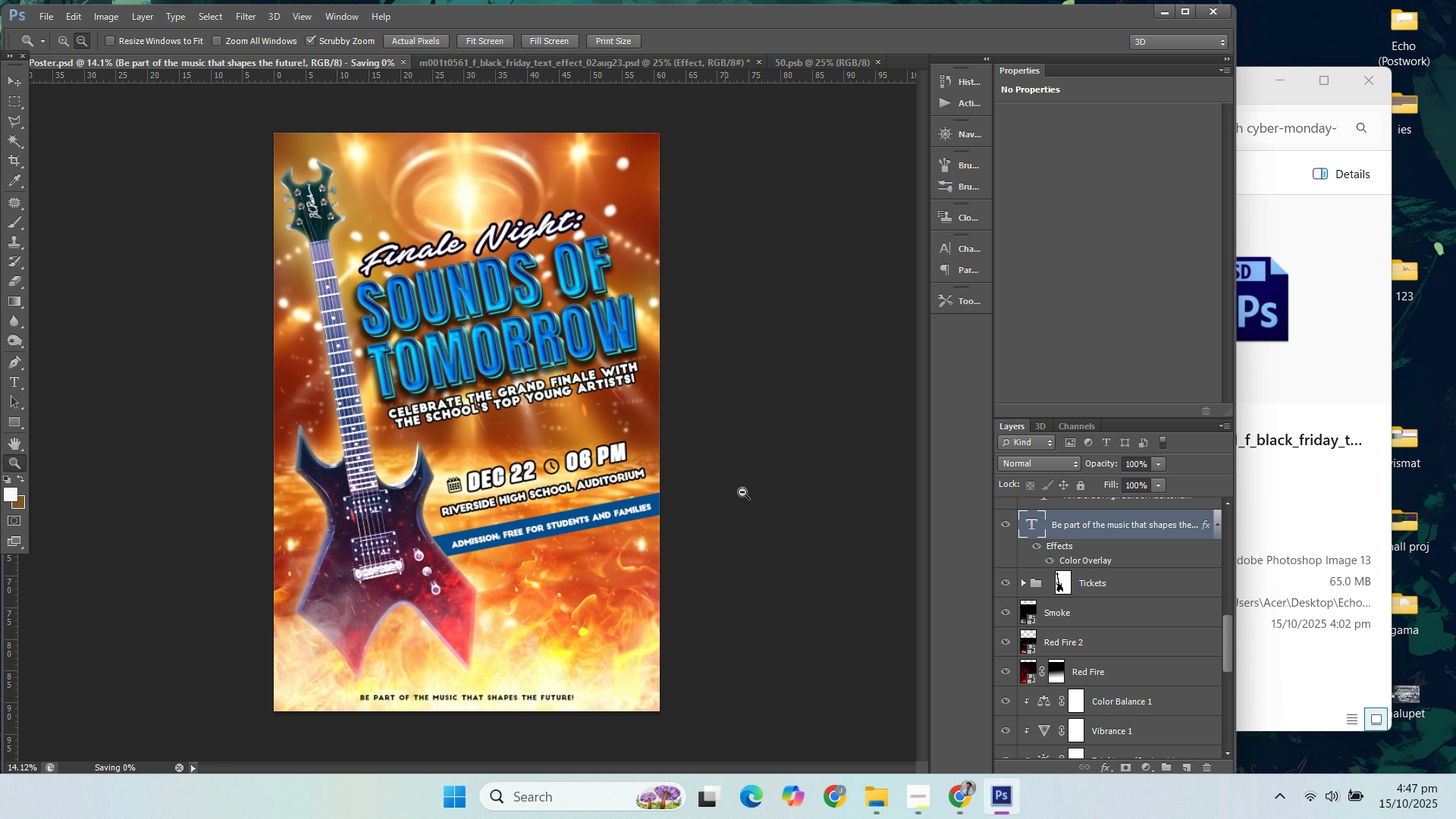 
hold_key(key=AltLeft, duration=0.57)
scroll: coordinate [740, 471], scroll_direction: down, amount: 3.0
 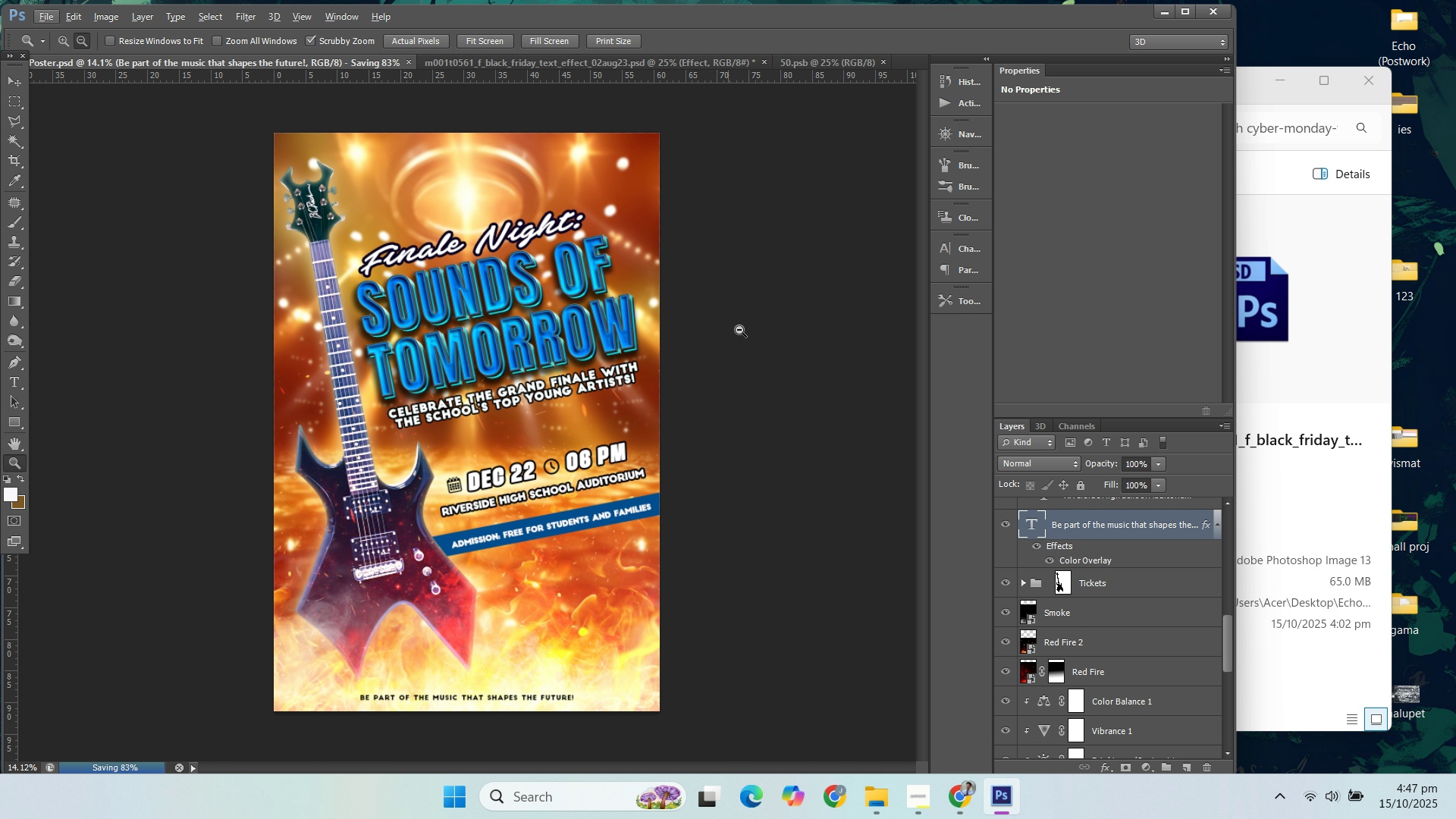 
wait(6.29)
 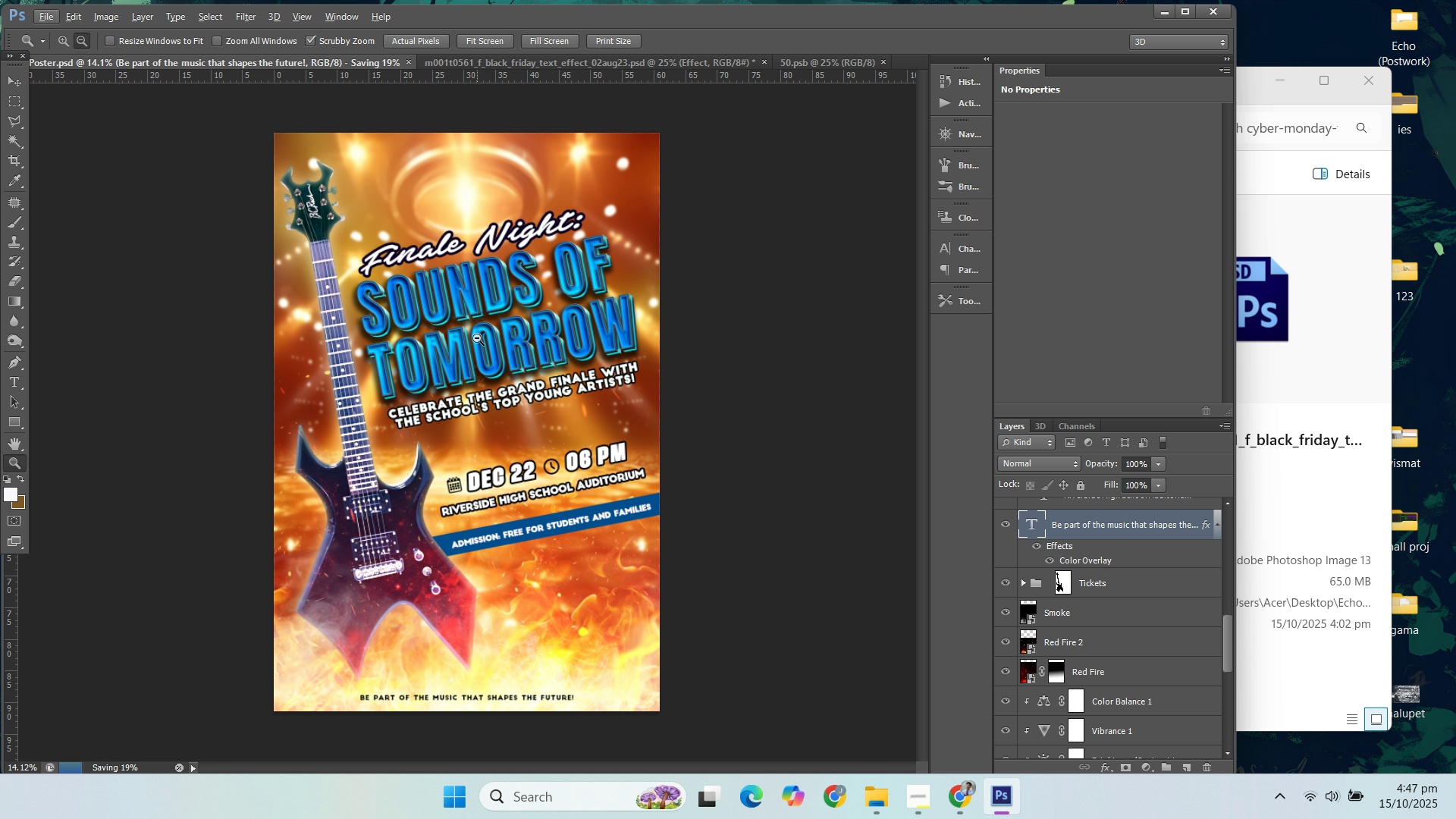 
left_click([918, 791])